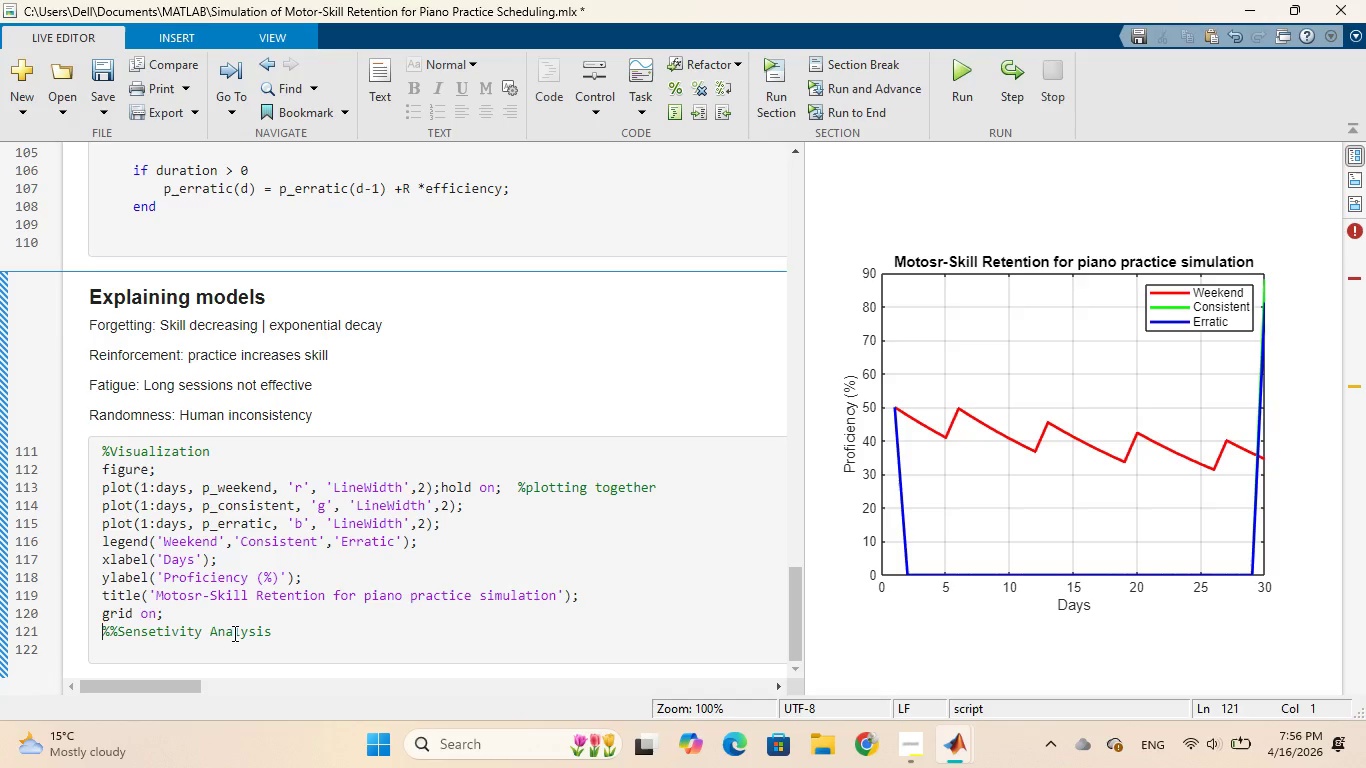 
left_click([281, 633])
 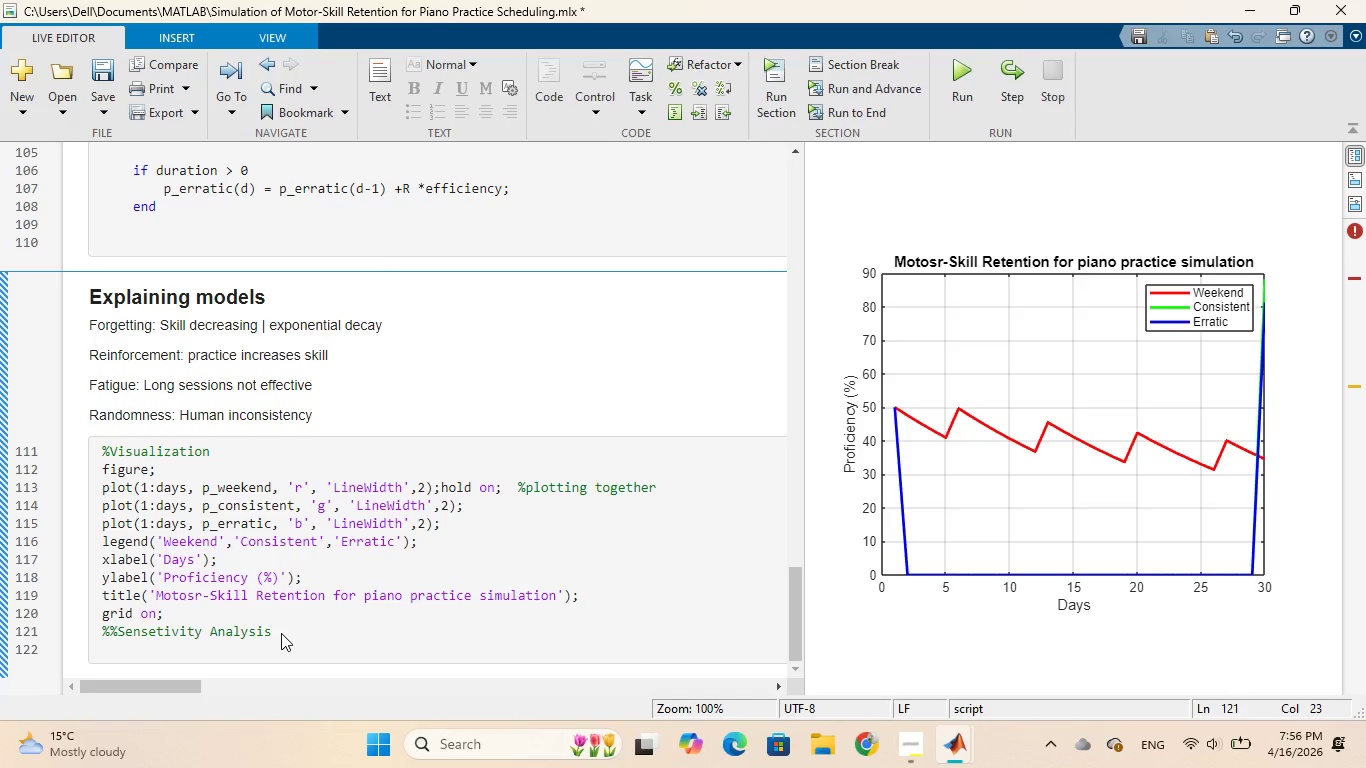 
key(Enter)
 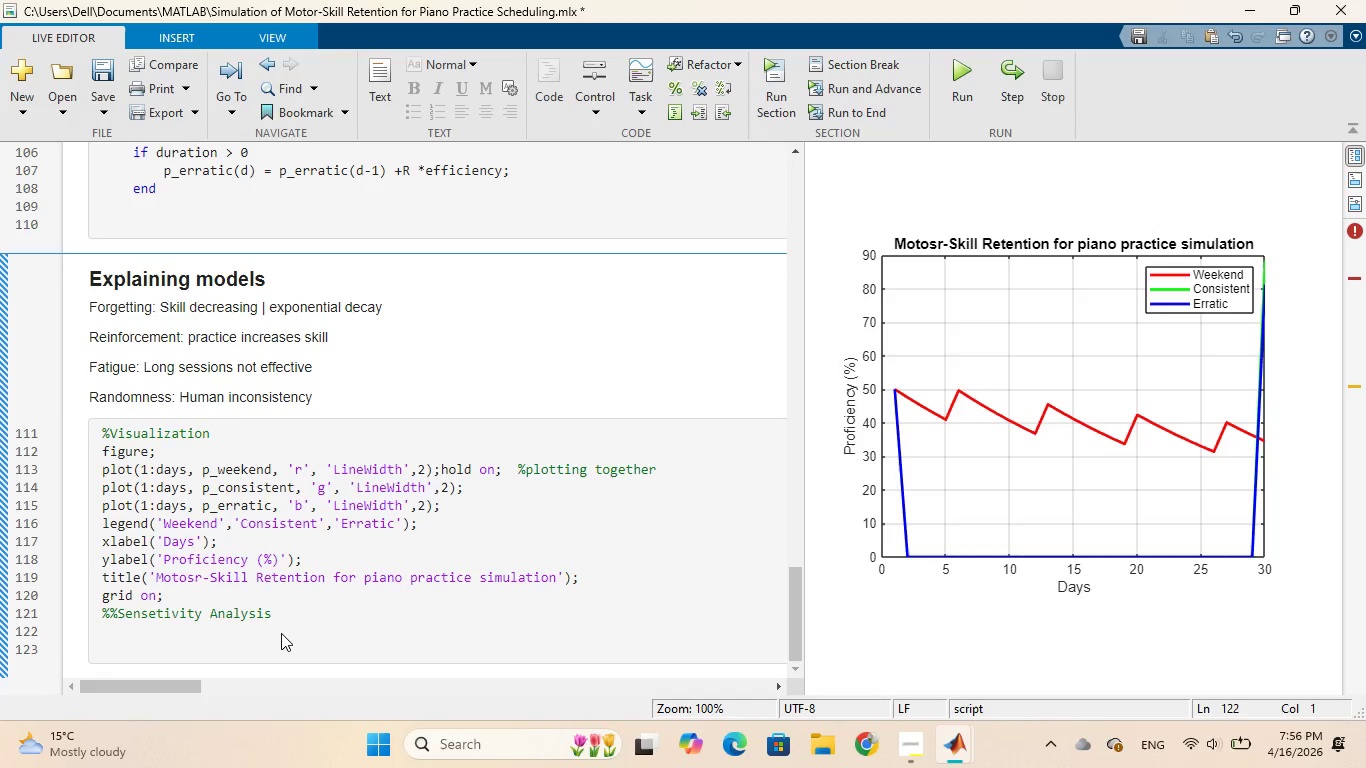 
key(Backspace)
 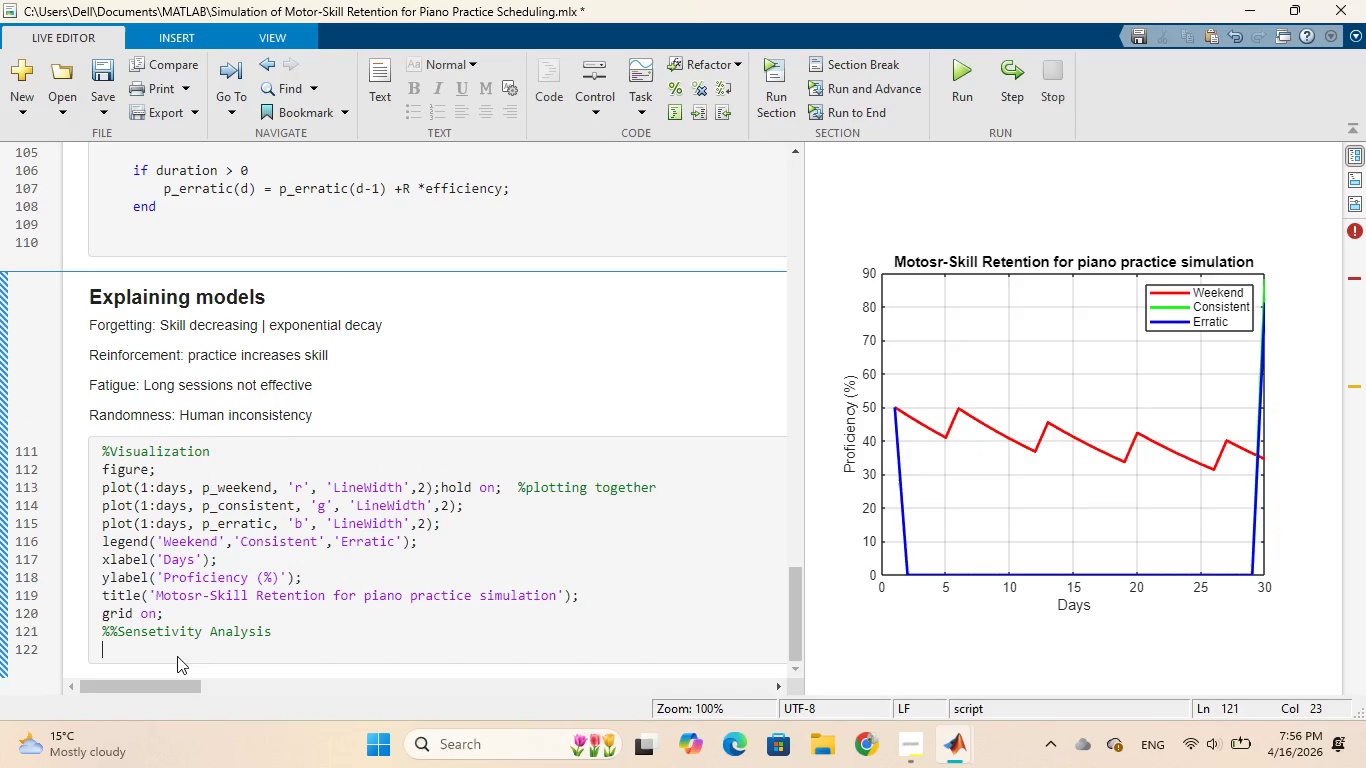 
key(Backspace)
 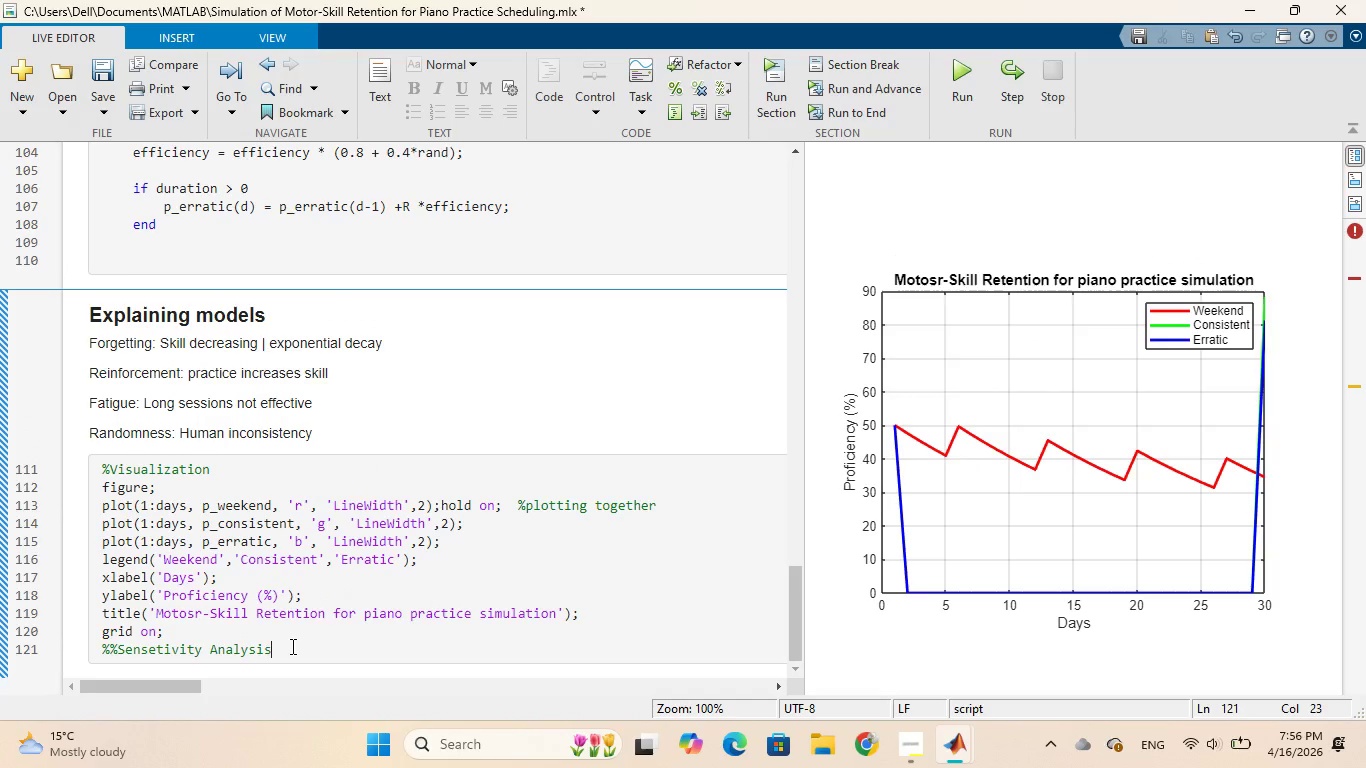 
key(Enter)
 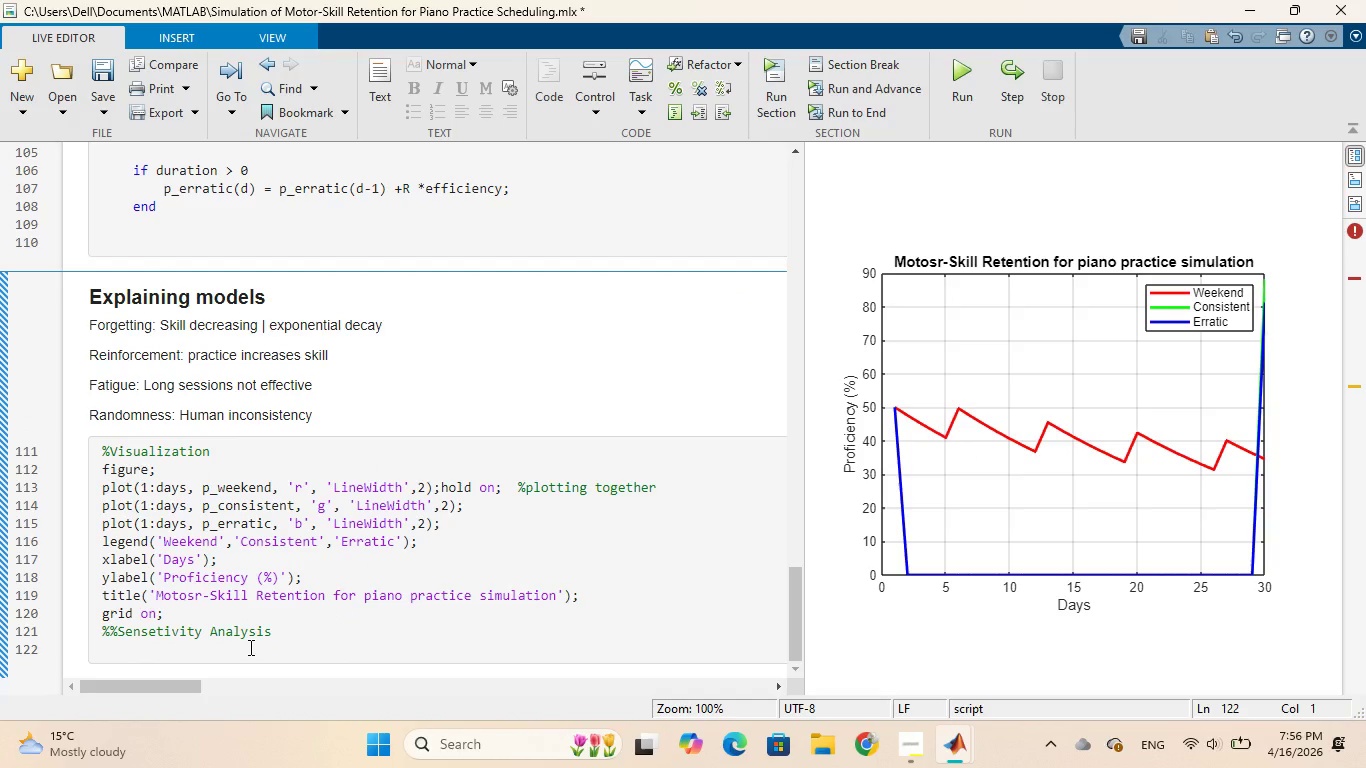 
key(Backspace)
 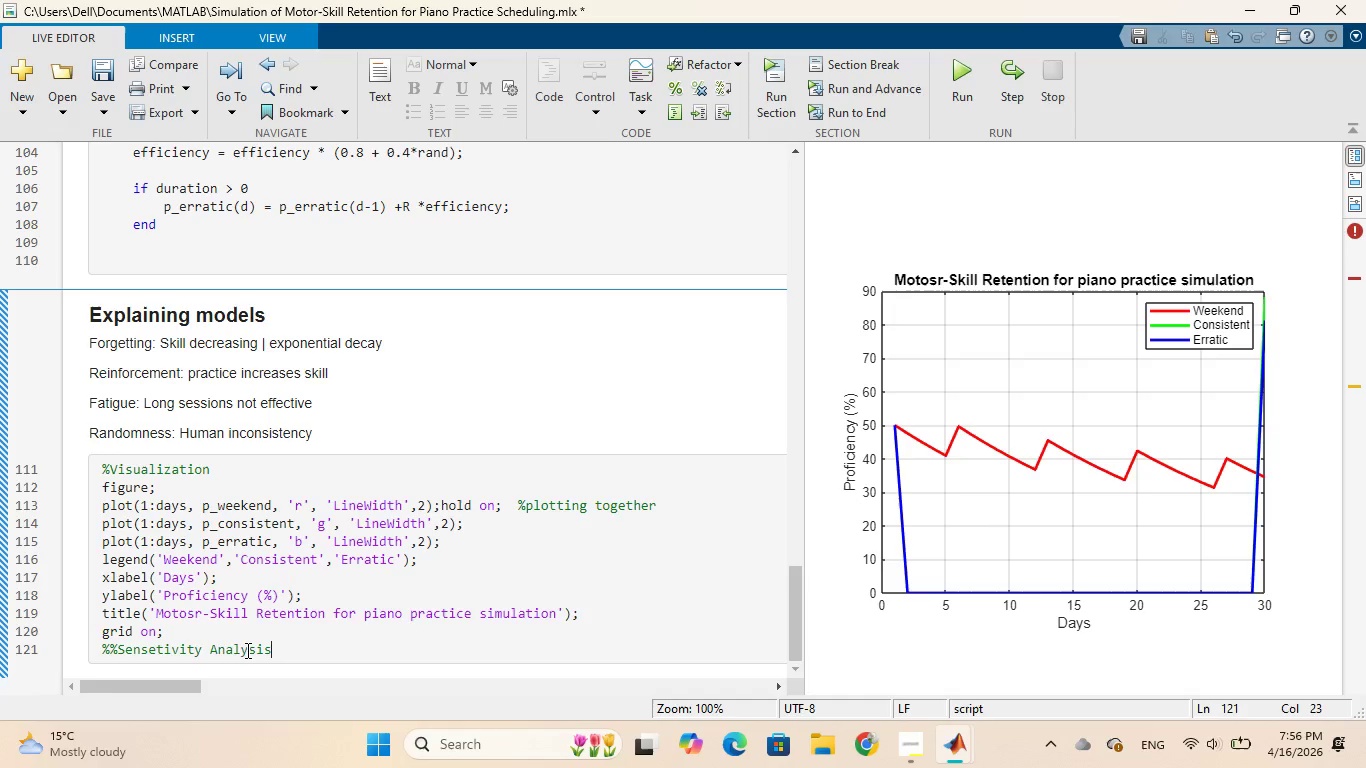 
left_click([222, 641])
 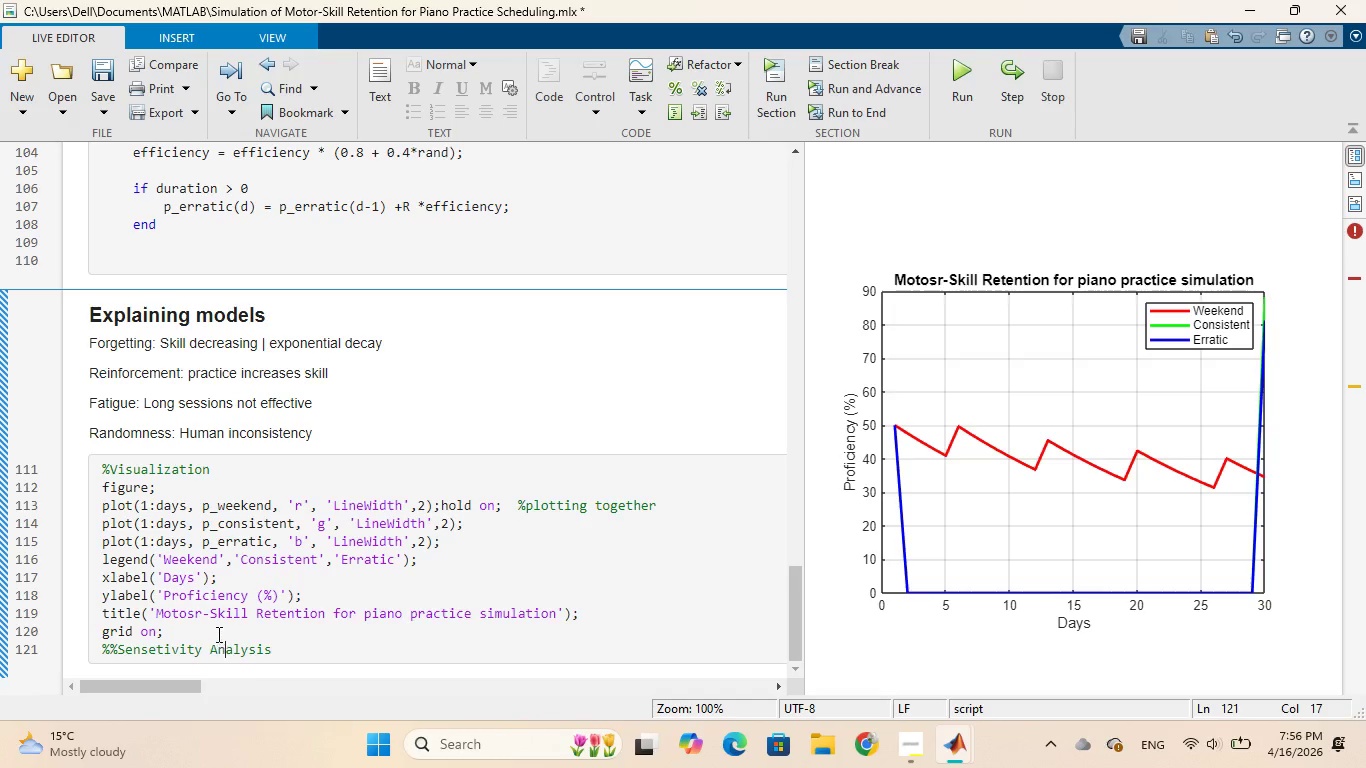 
left_click([217, 634])
 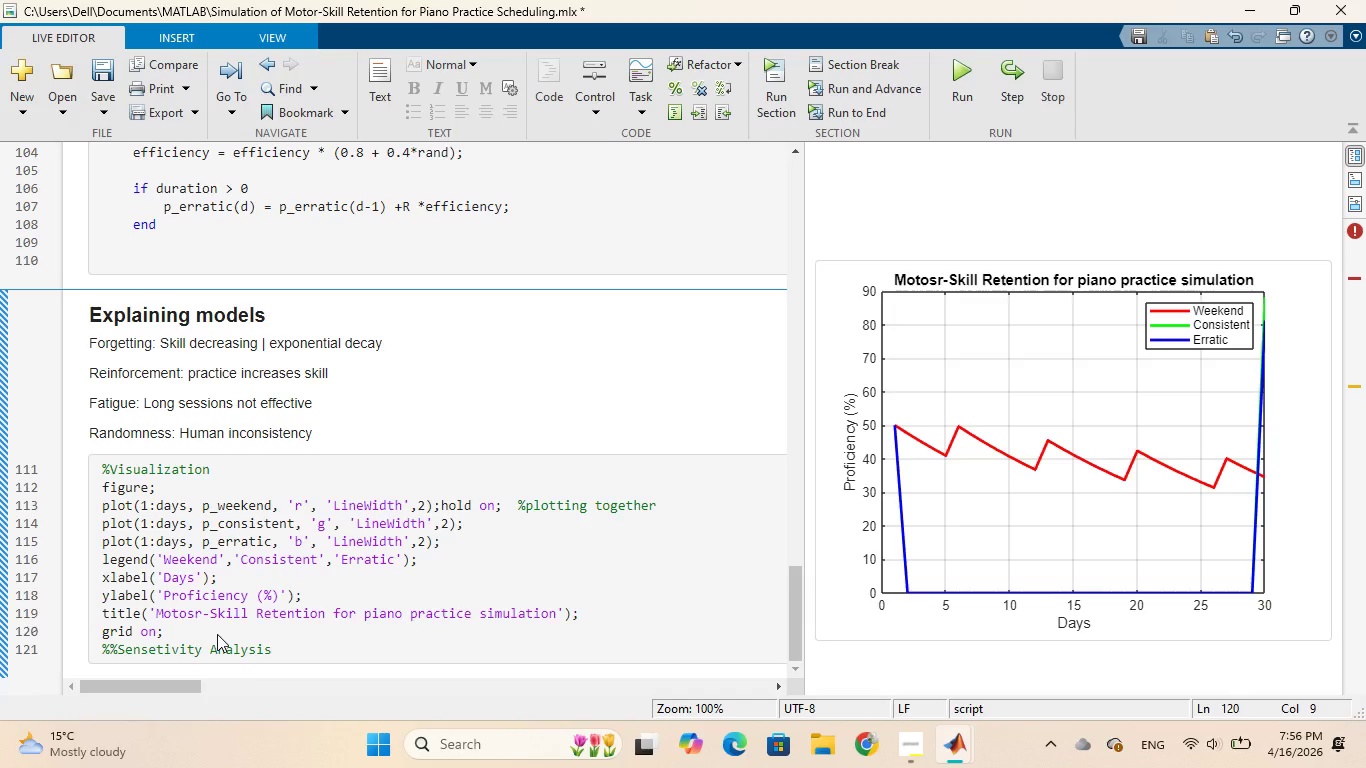 
key(Enter)
 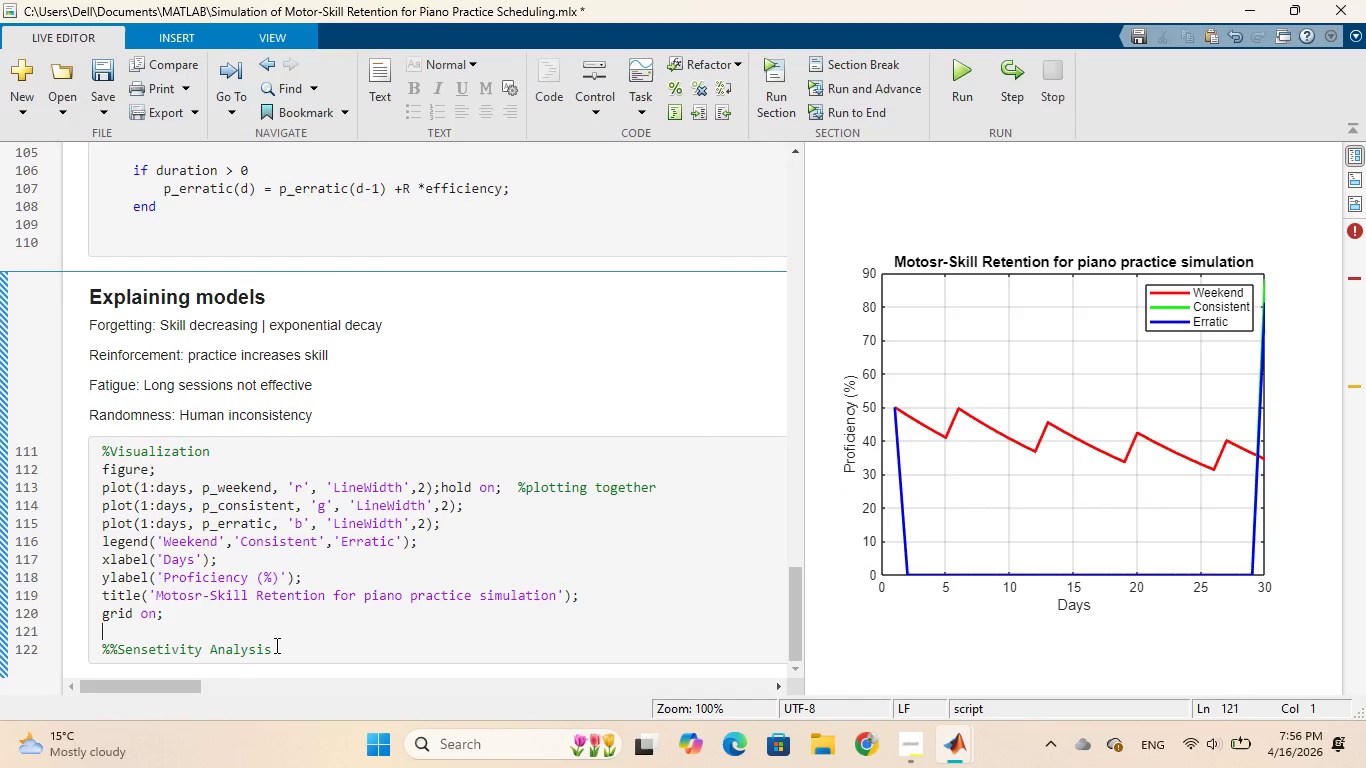 
left_click([280, 650])
 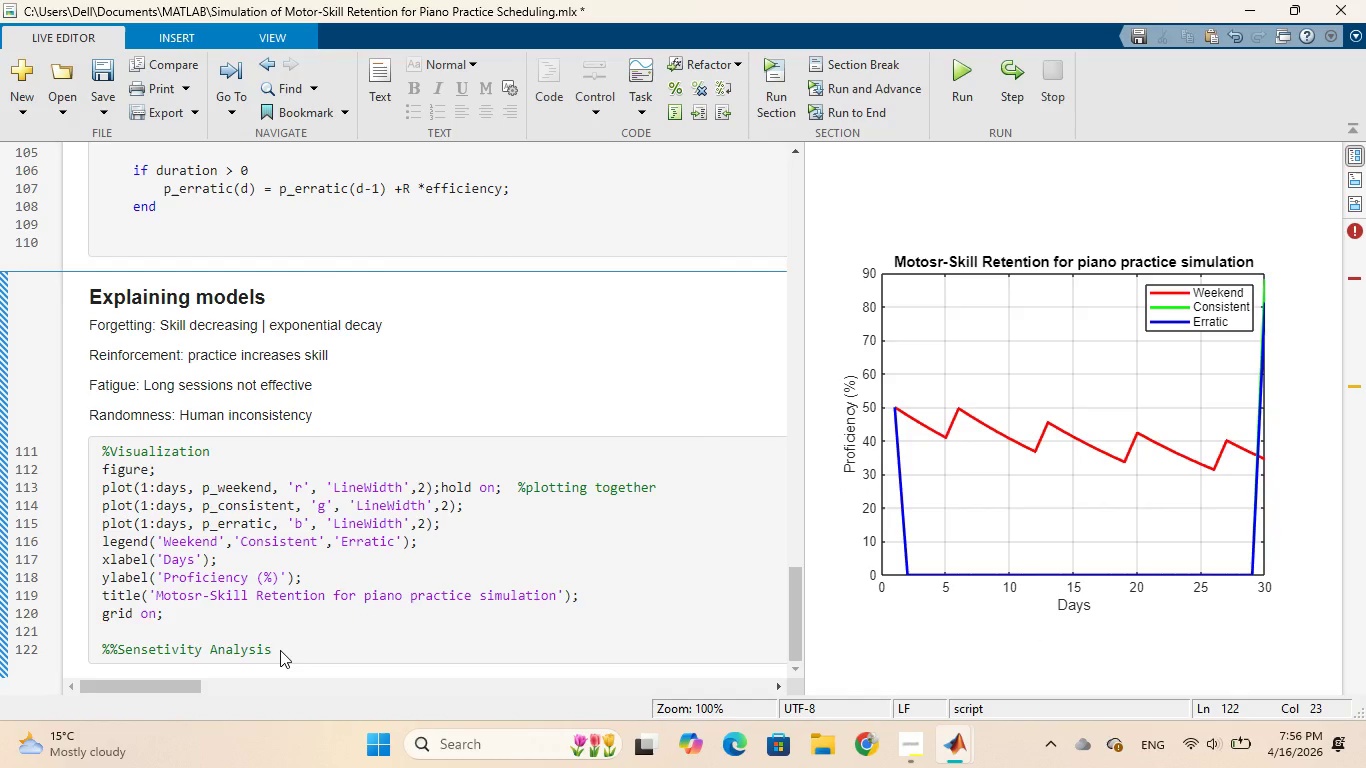 
key(Enter)
 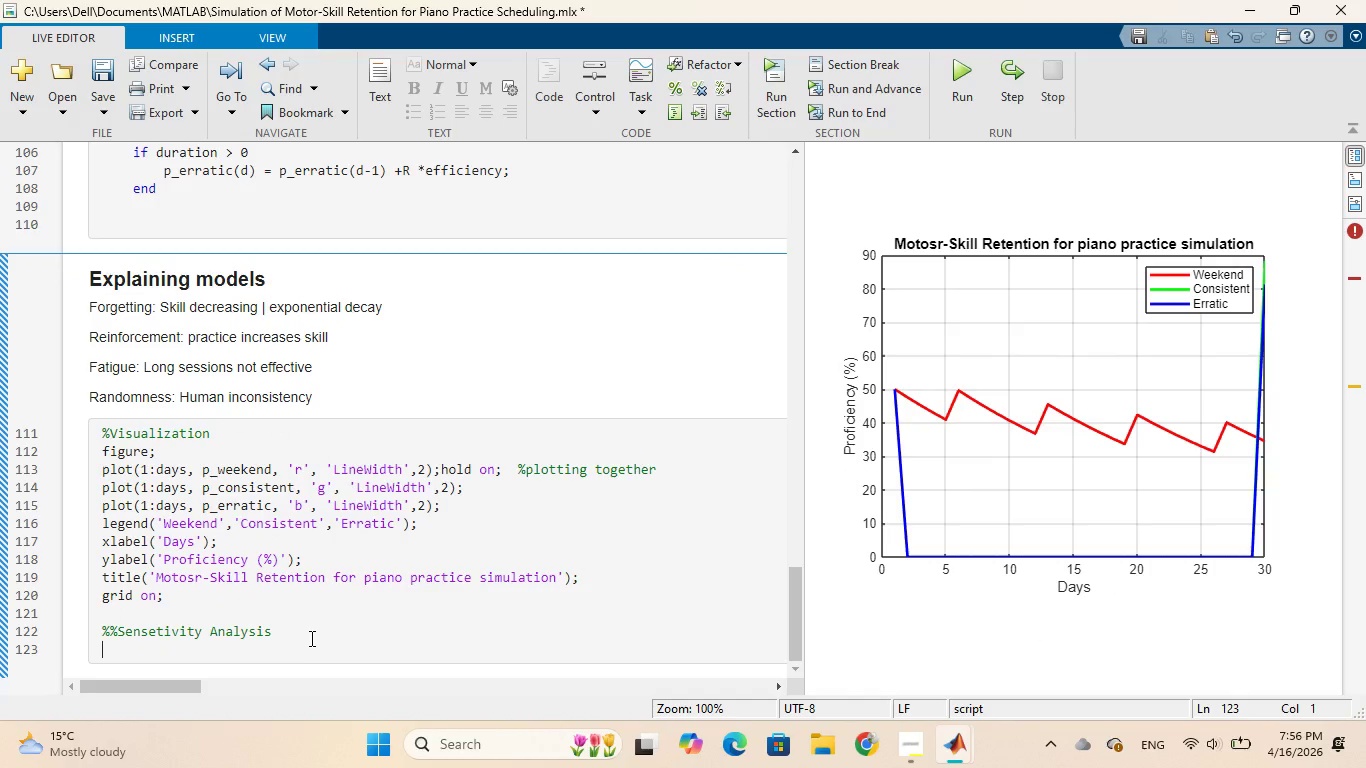 
scroll: coordinate [310, 637], scroll_direction: down, amount: 1.0
 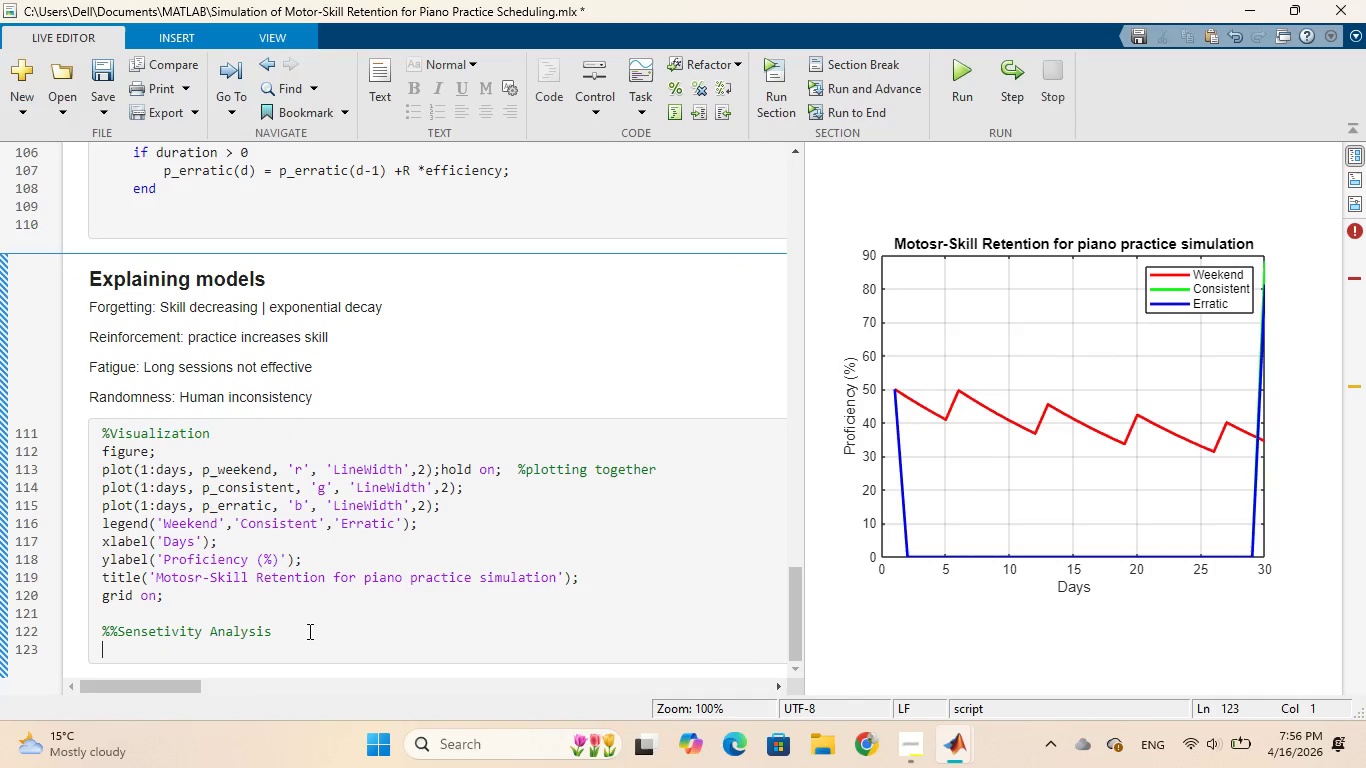 
type(%%)
 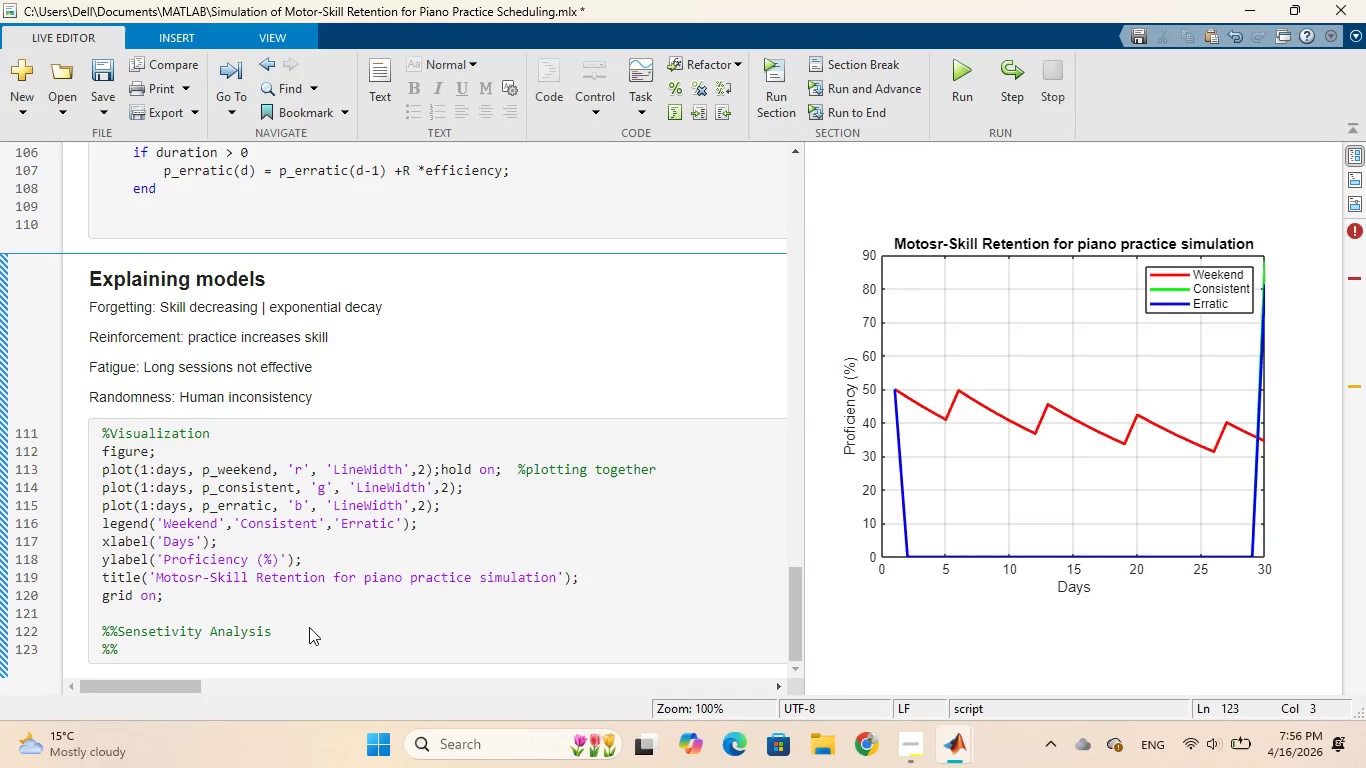 
key(Enter)
 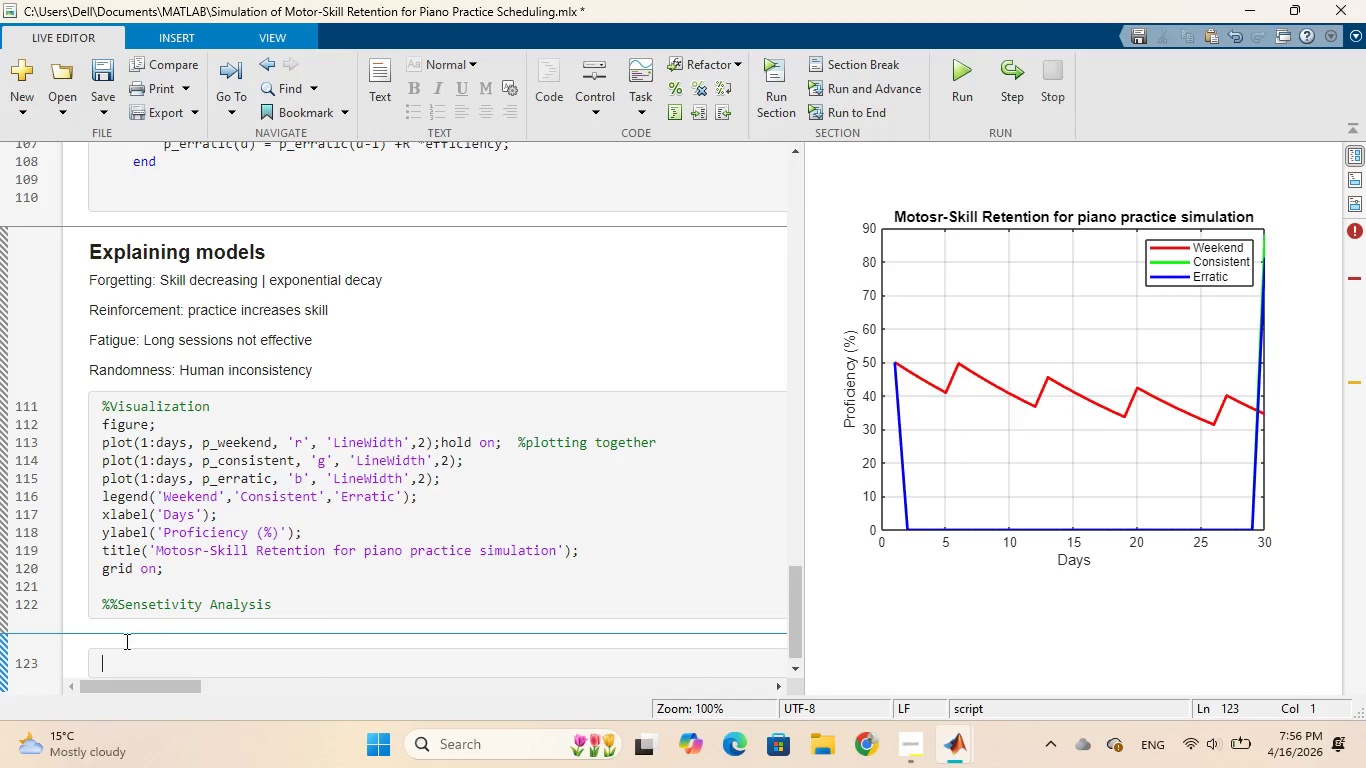 
left_click([90, 638])
 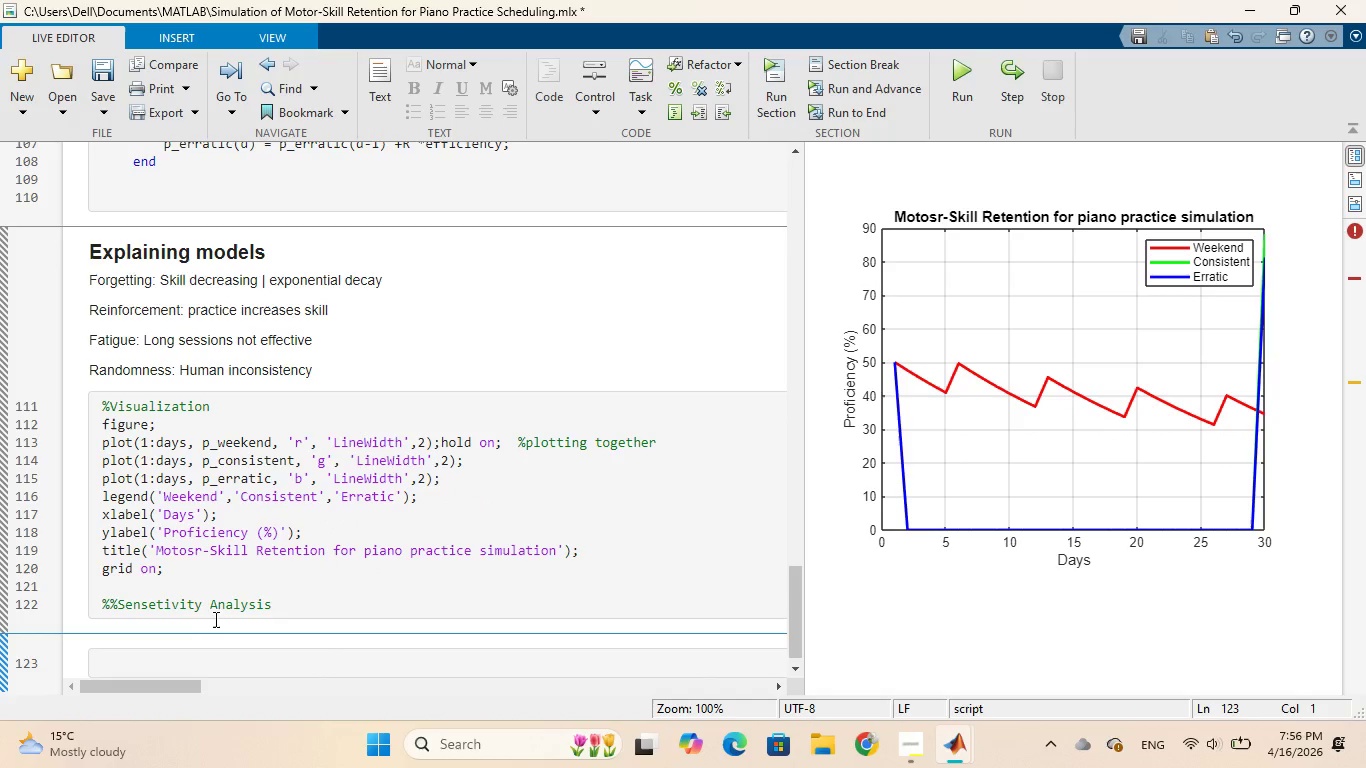 
left_click([283, 605])
 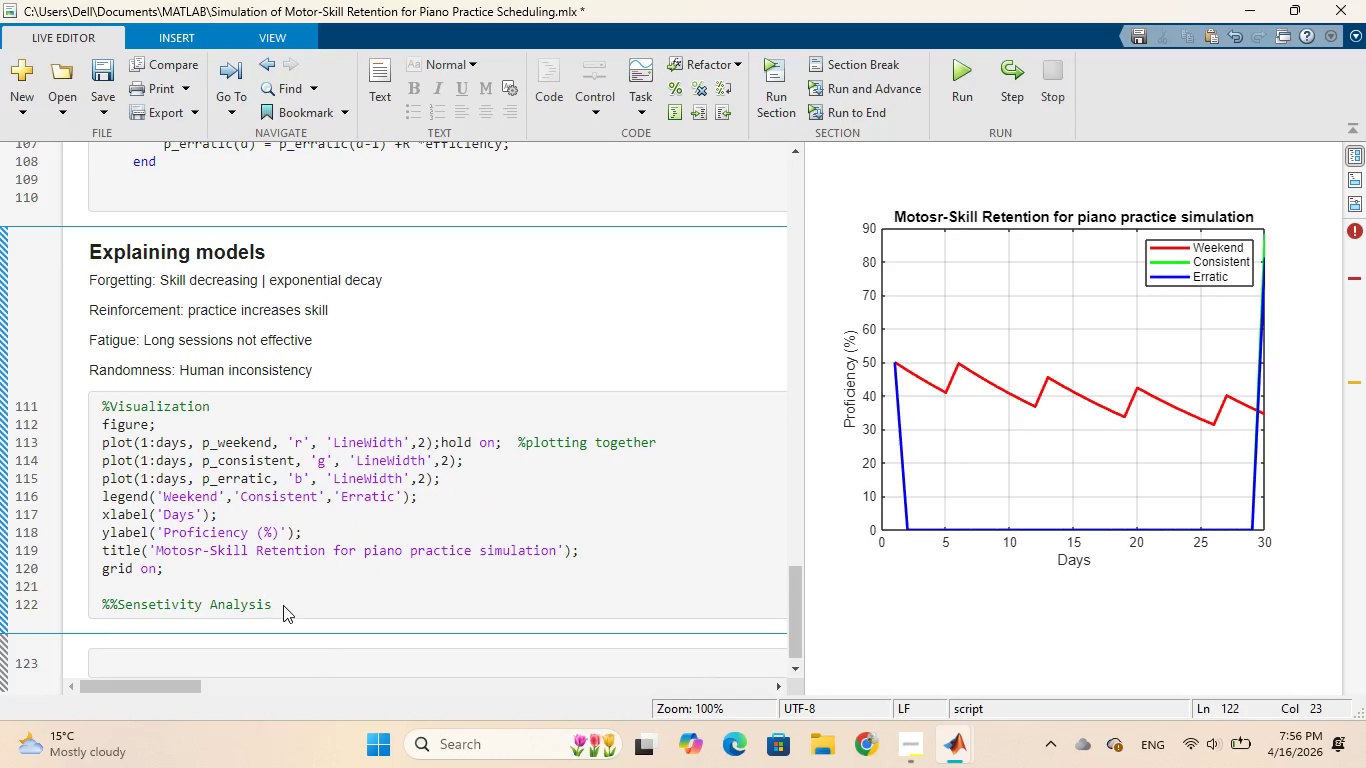 
hold_key(key=Backspace, duration=1.08)
 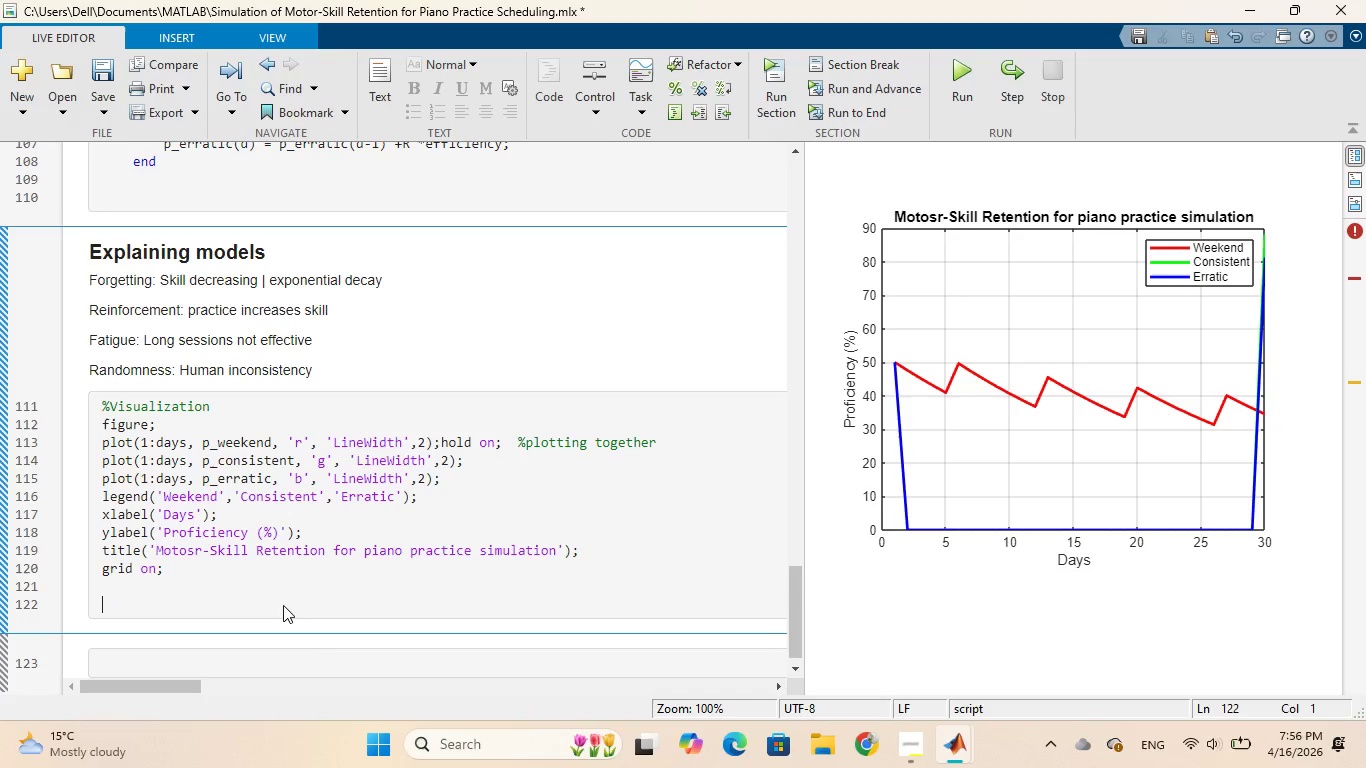 
type(%%se)
 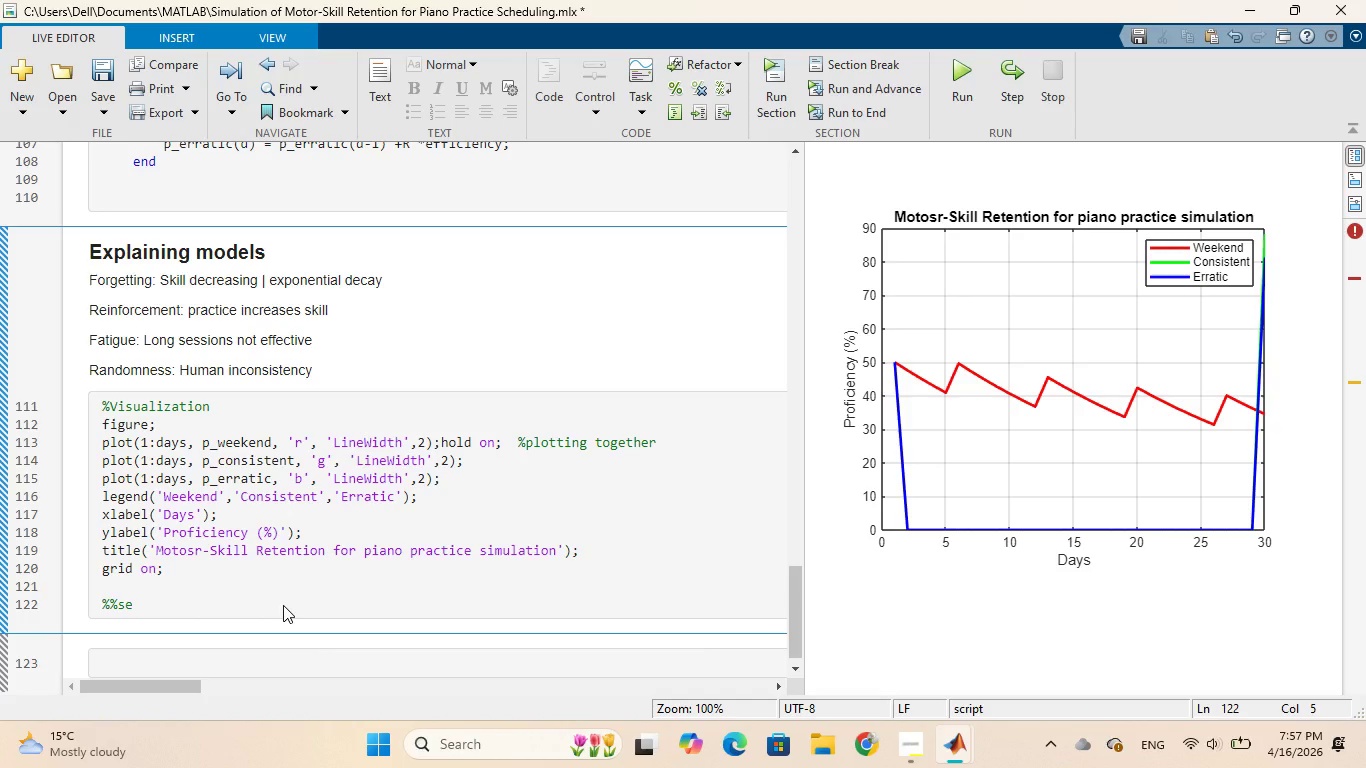 
key(Enter)
 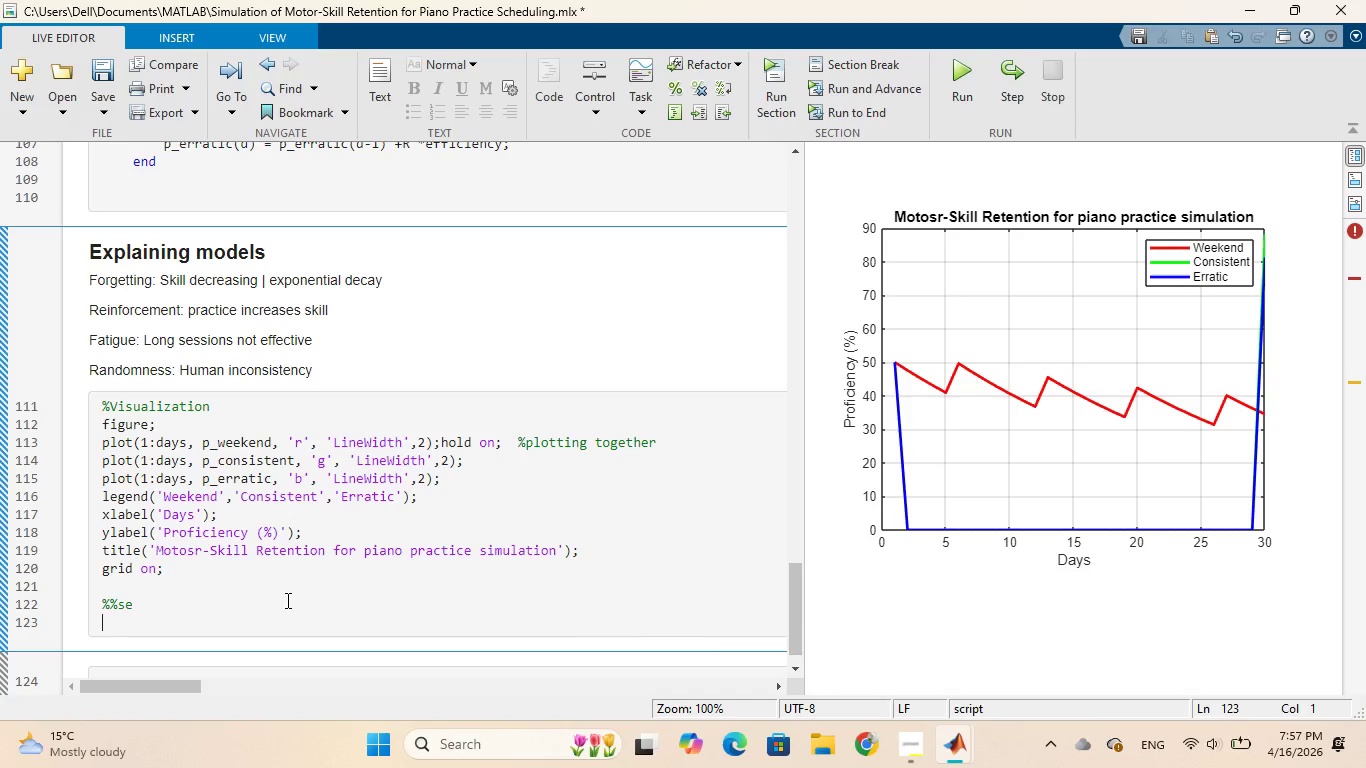 
key(Backspace)
 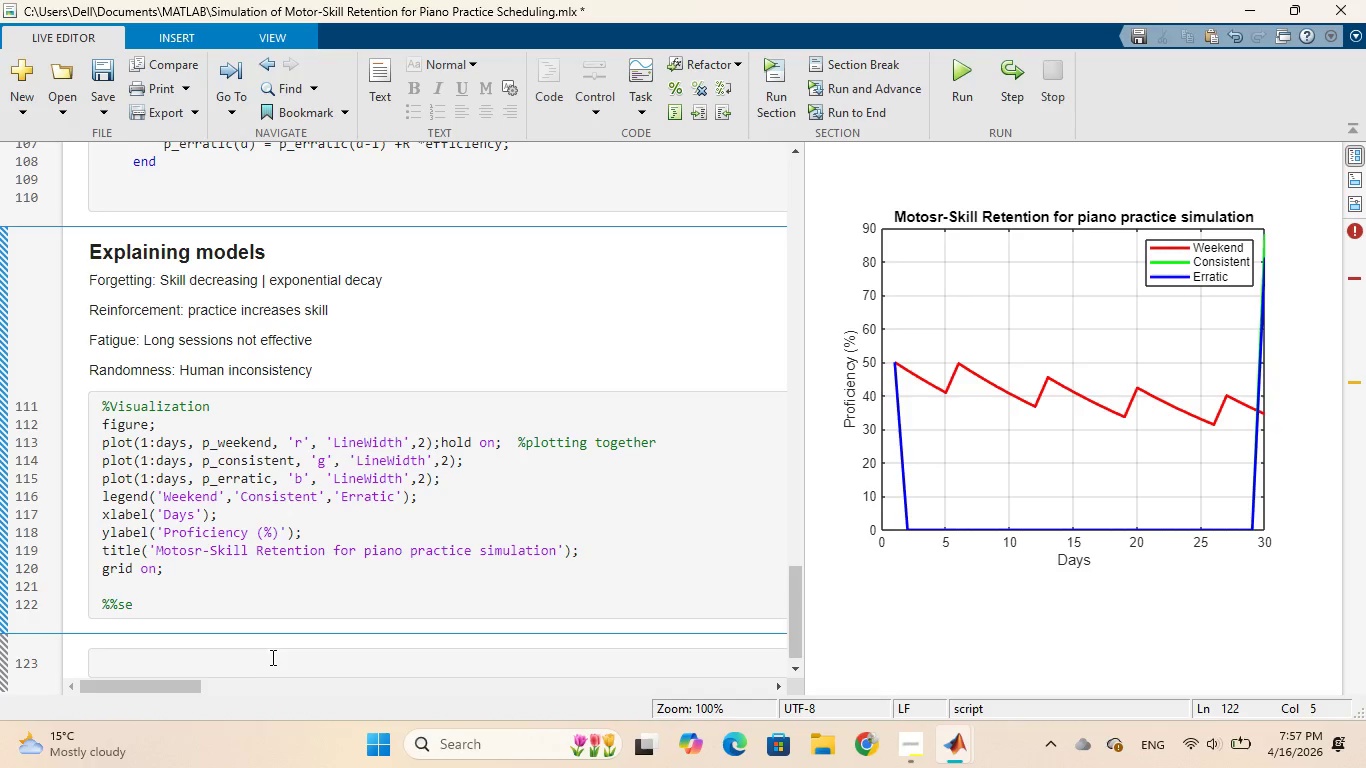 
scroll: coordinate [271, 658], scroll_direction: down, amount: 1.0
 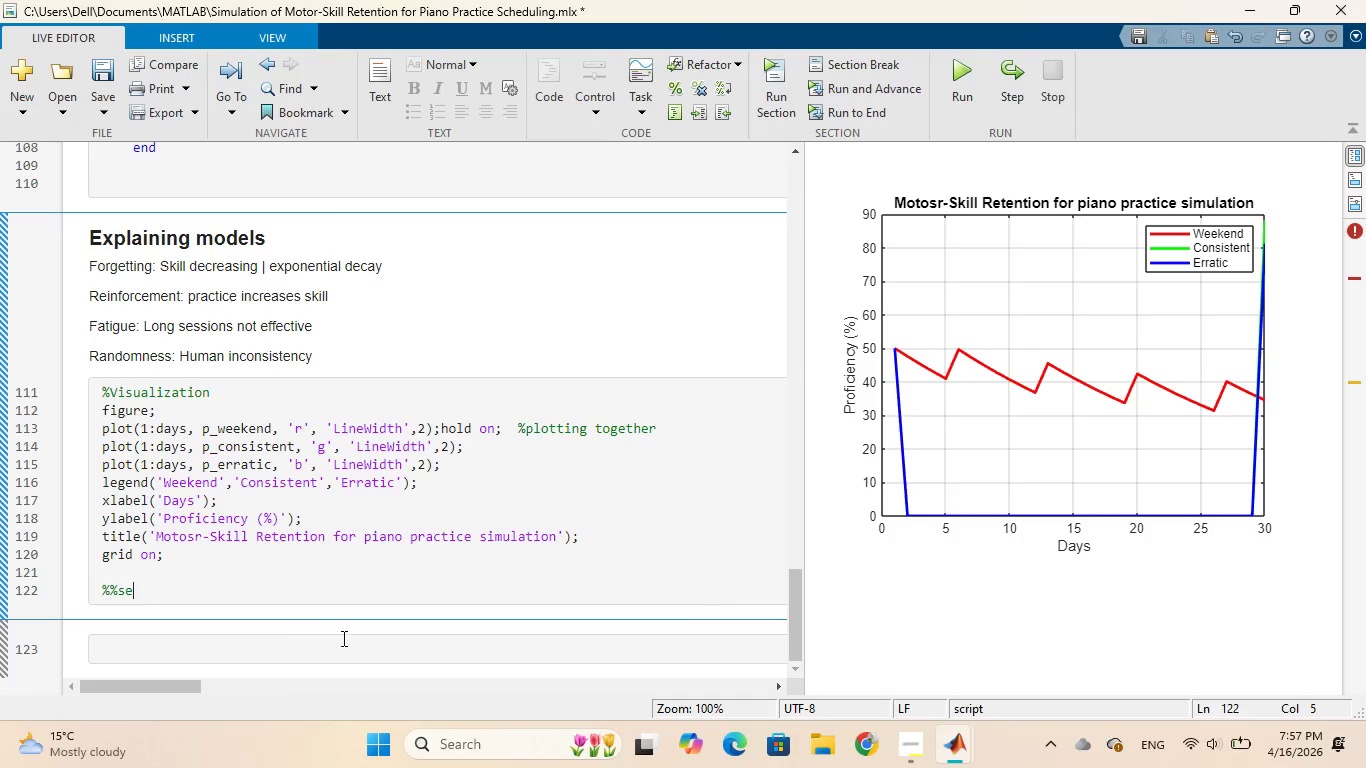 
left_click([367, 651])
 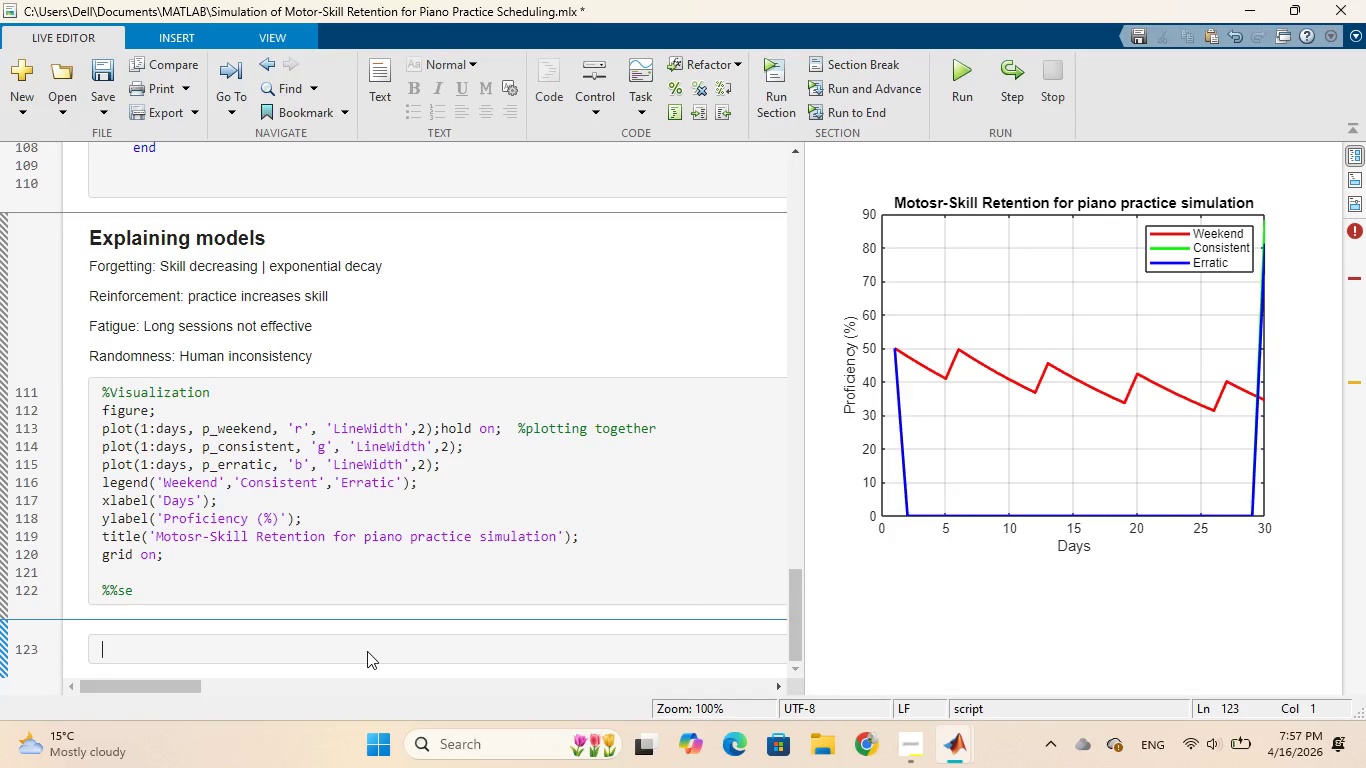 
right_click([367, 651])
 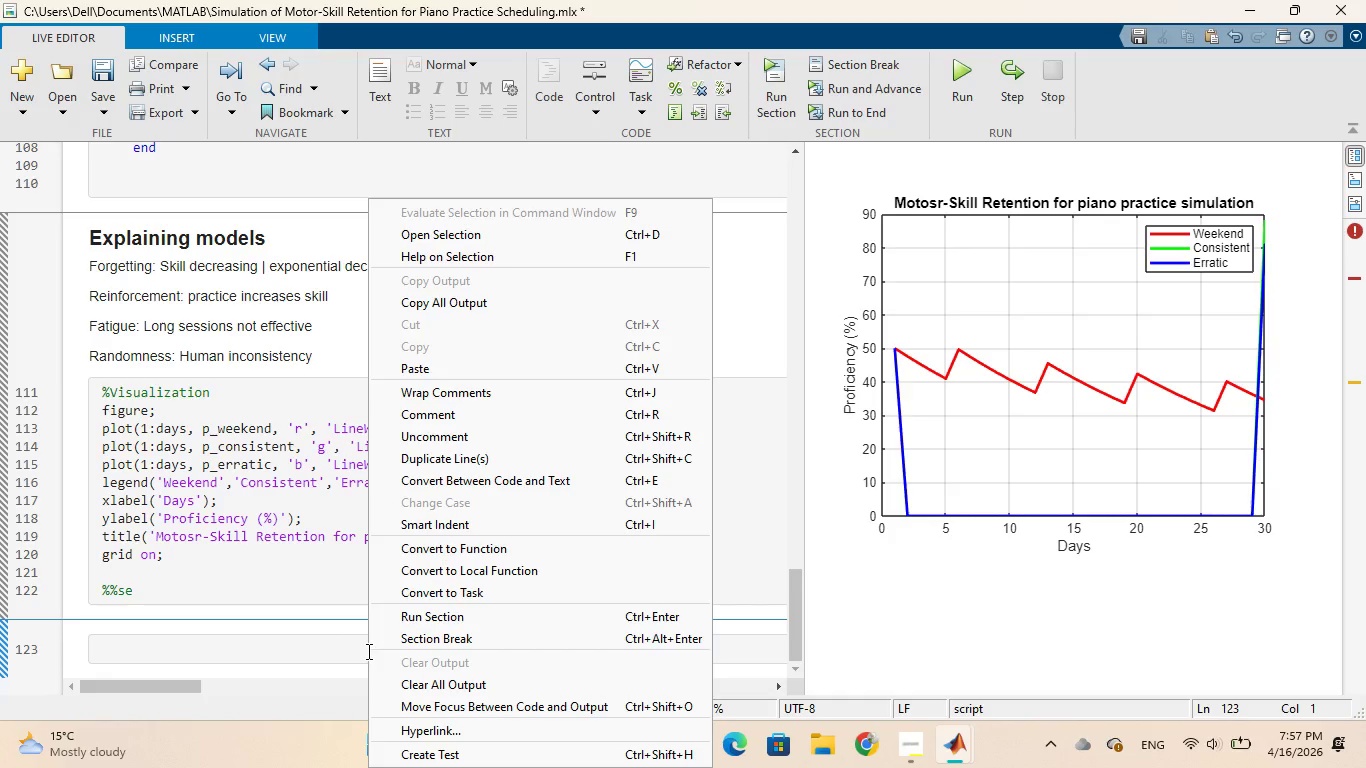 
wait(8.42)
 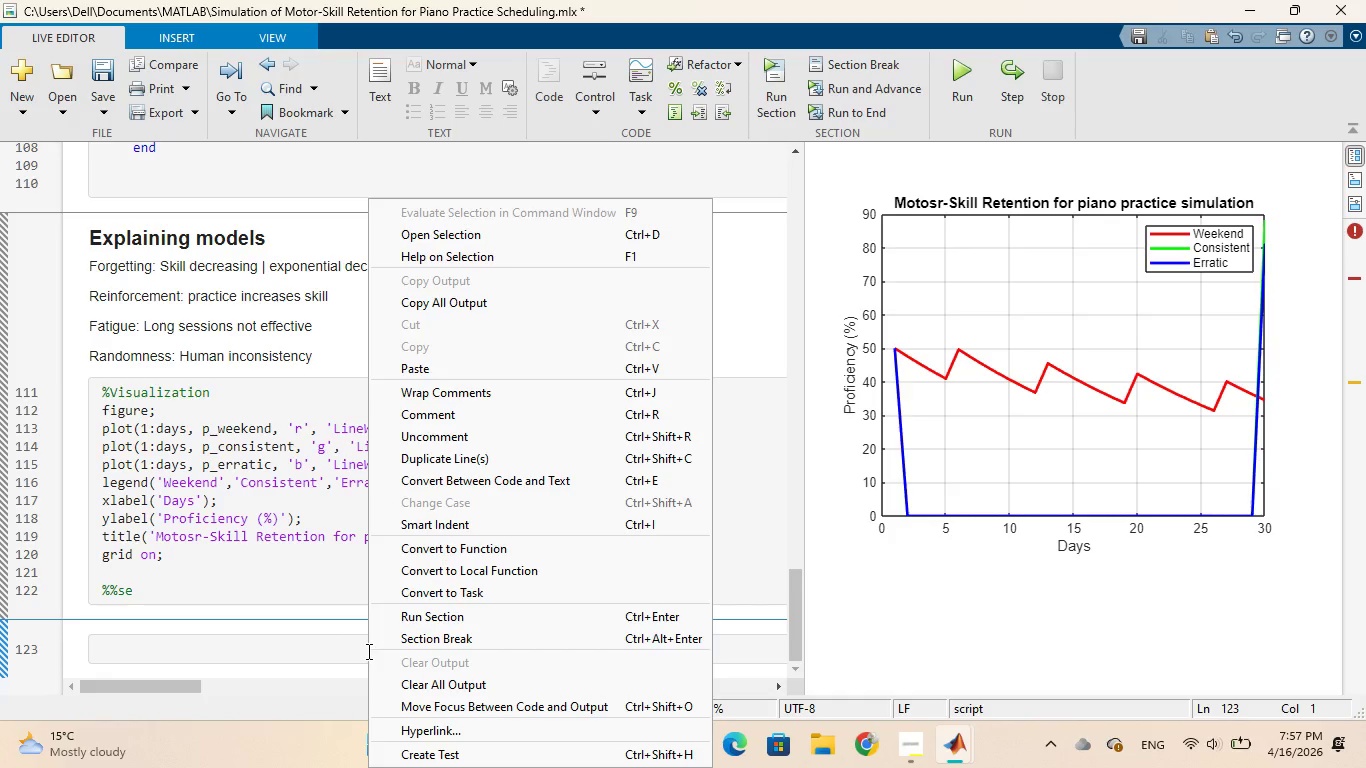 
scroll: coordinate [475, 649], scroll_direction: down, amount: 4.0
 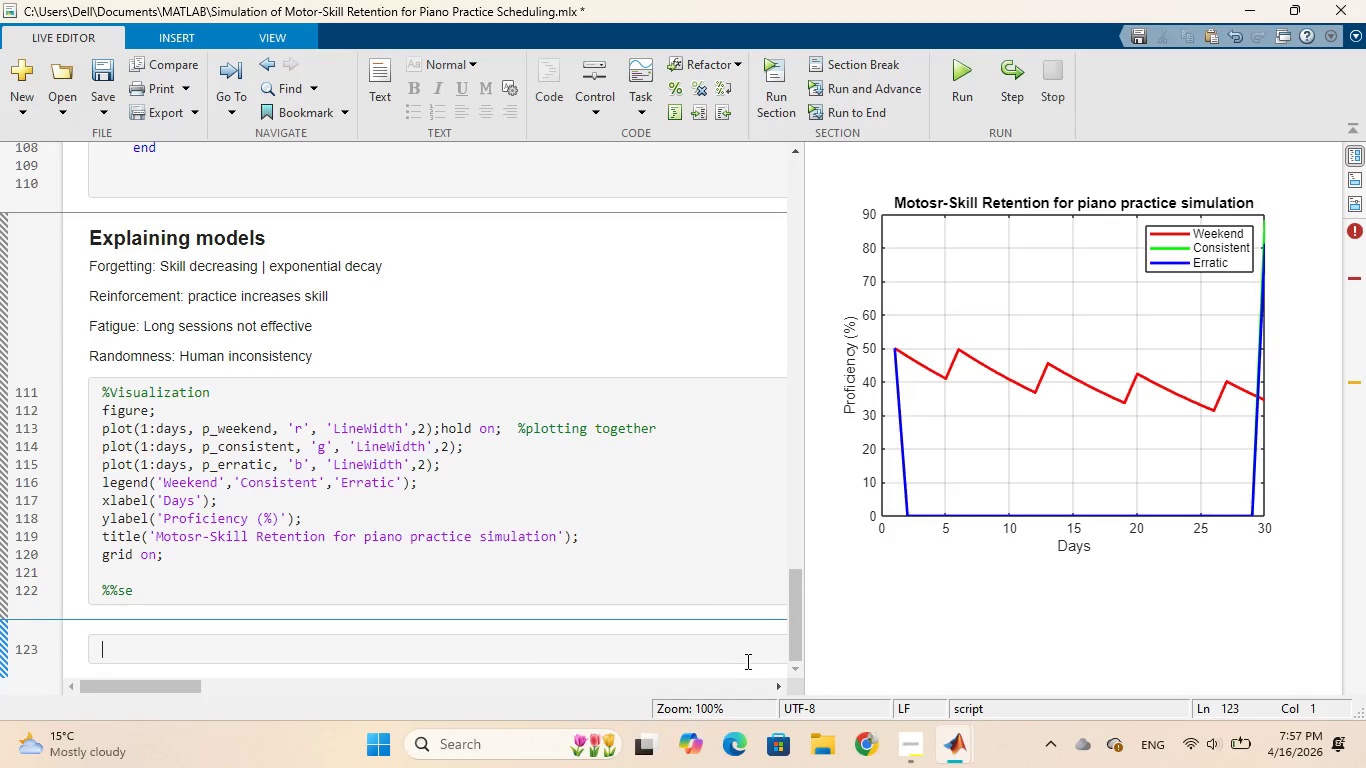 
left_click([749, 658])
 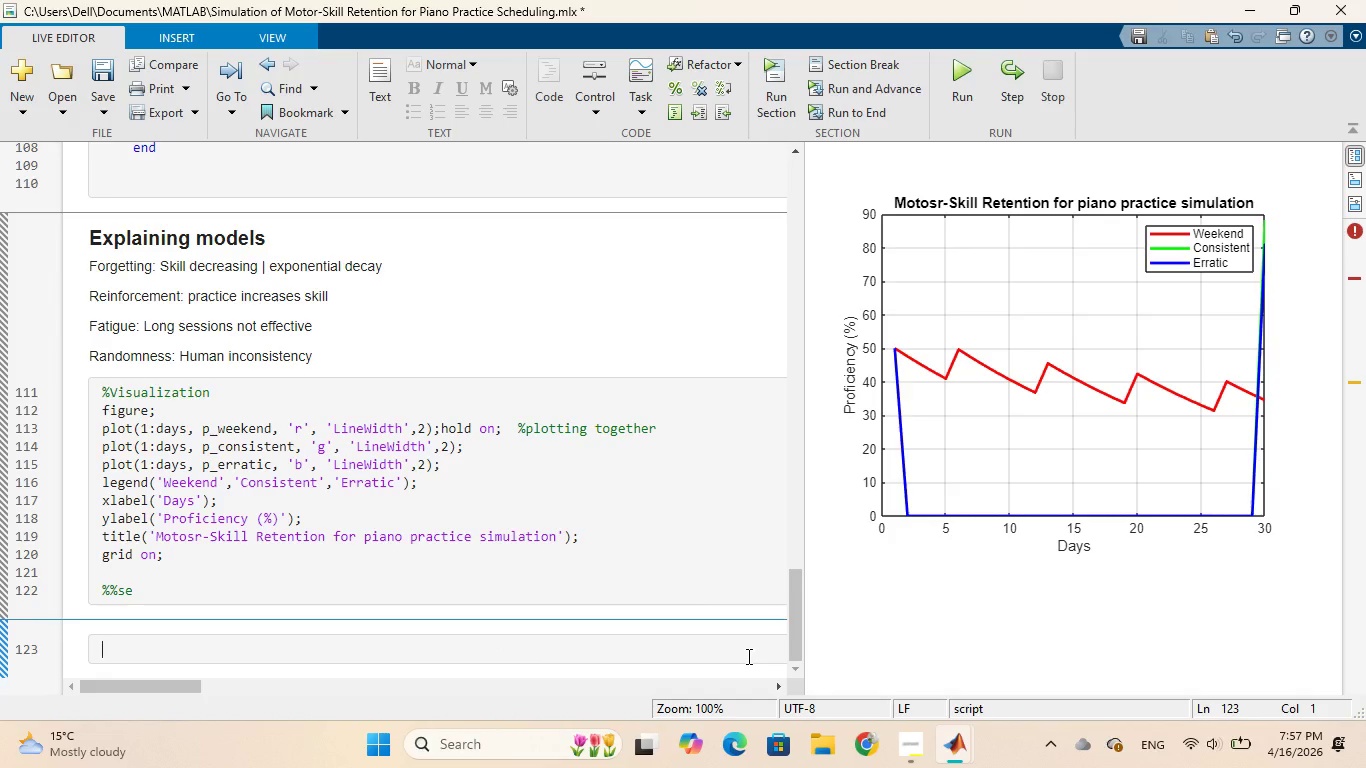 
wait(12.72)
 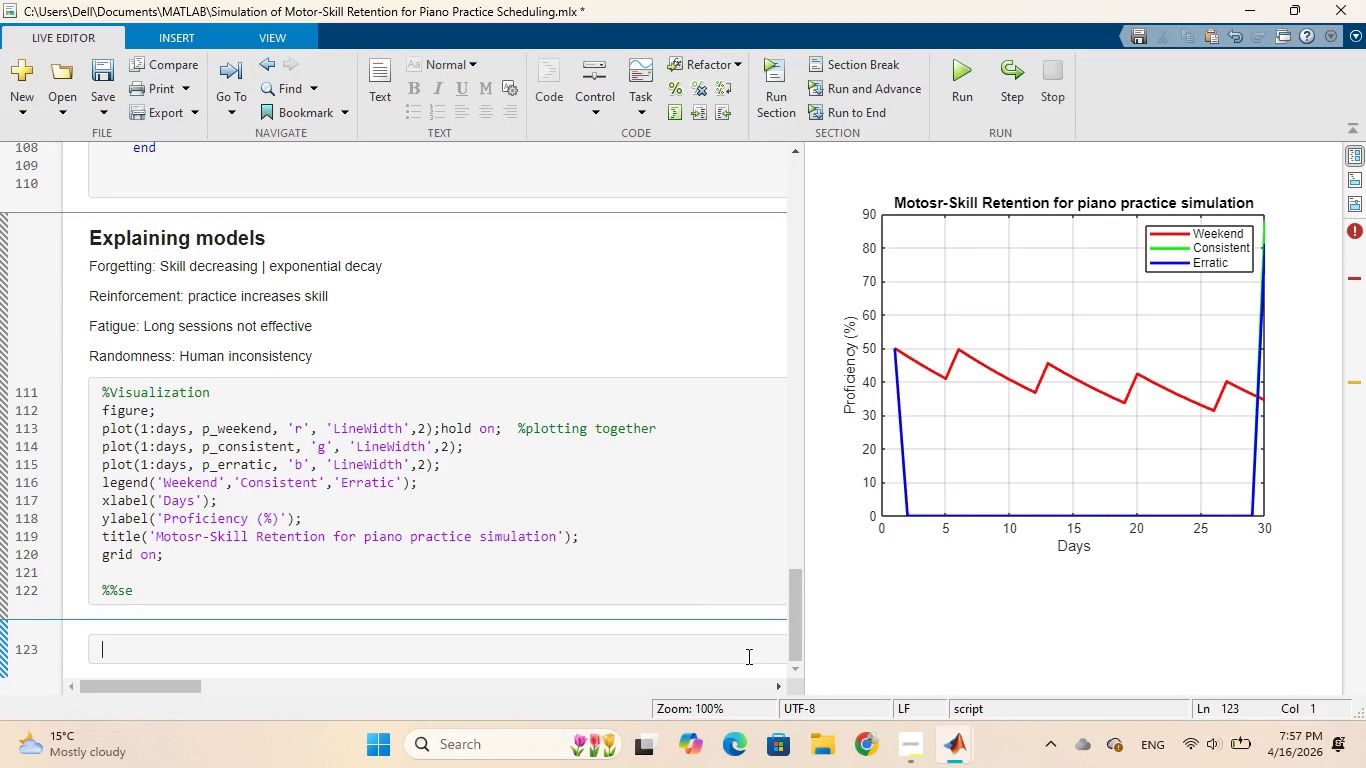 
left_click([1230, 33])
 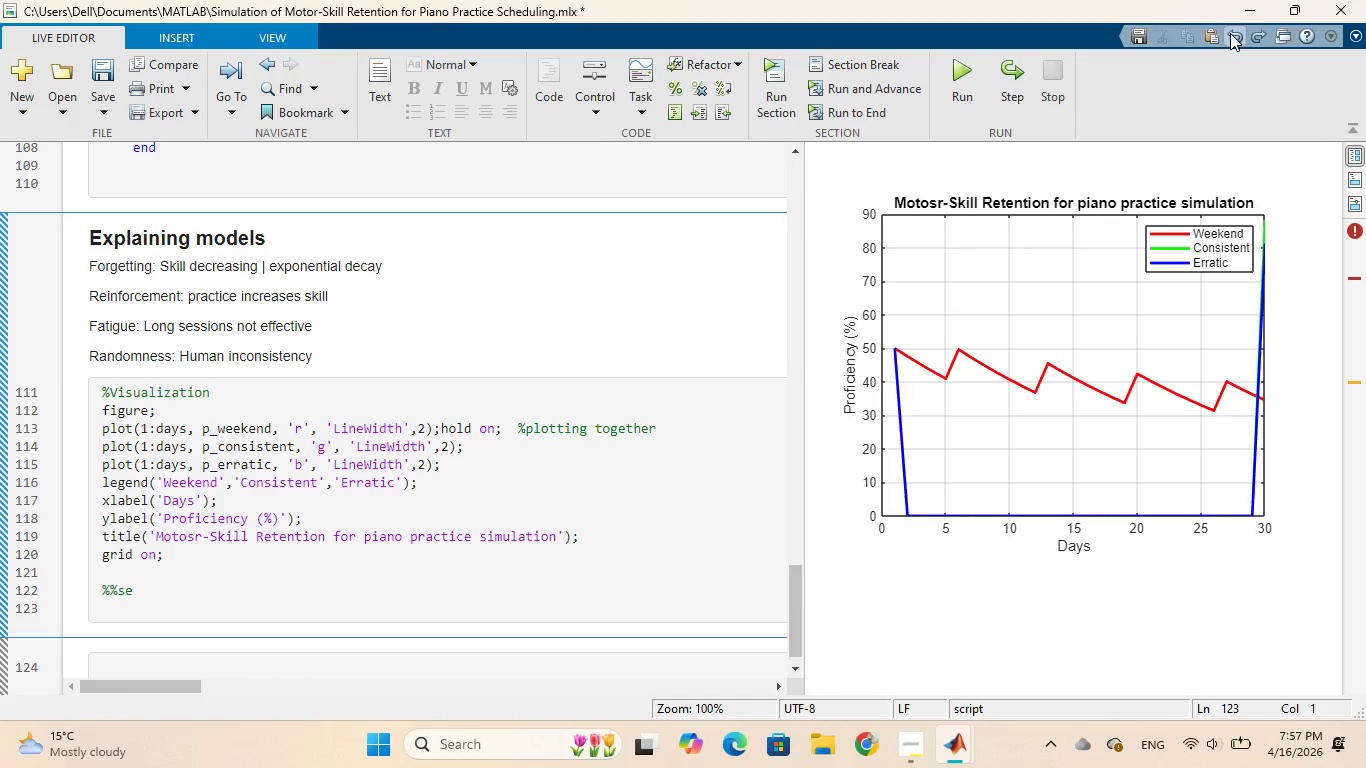 
left_click([1230, 33])
 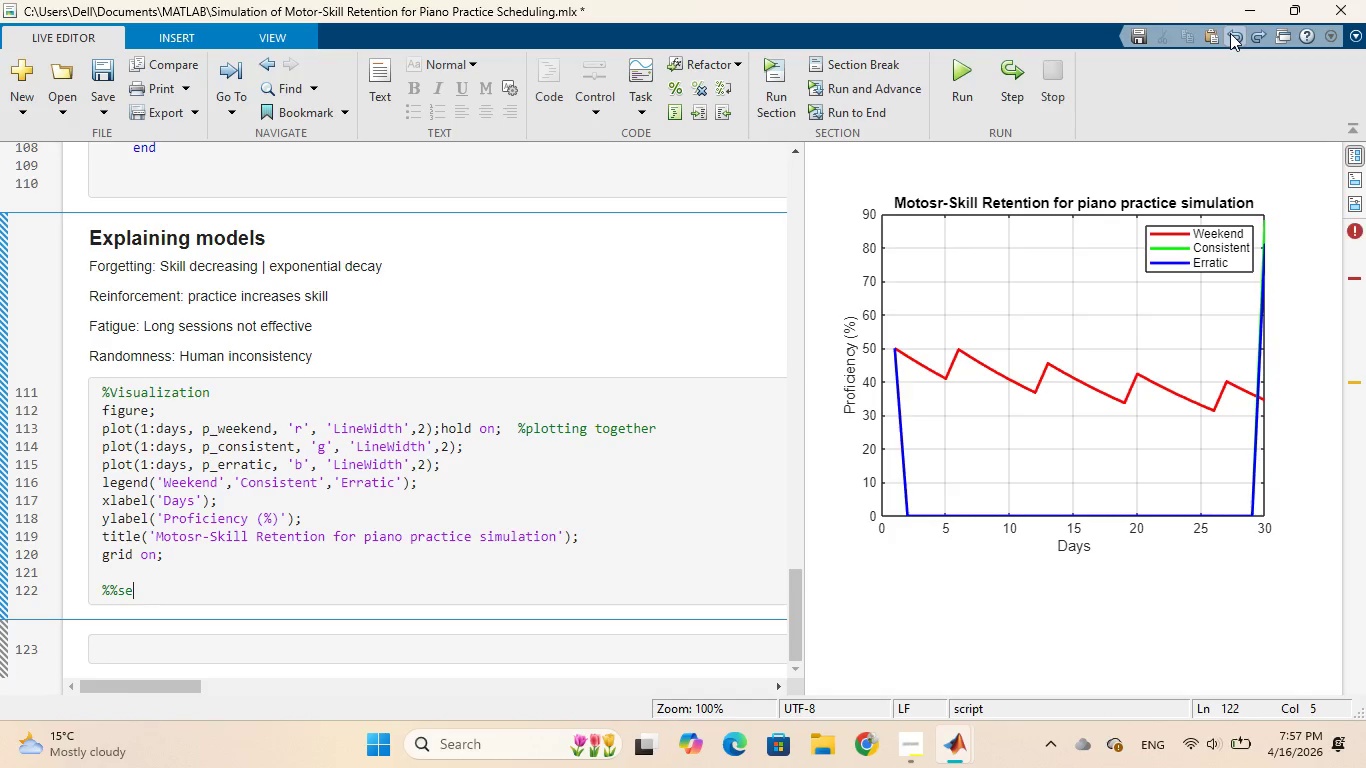 
left_click([1230, 33])
 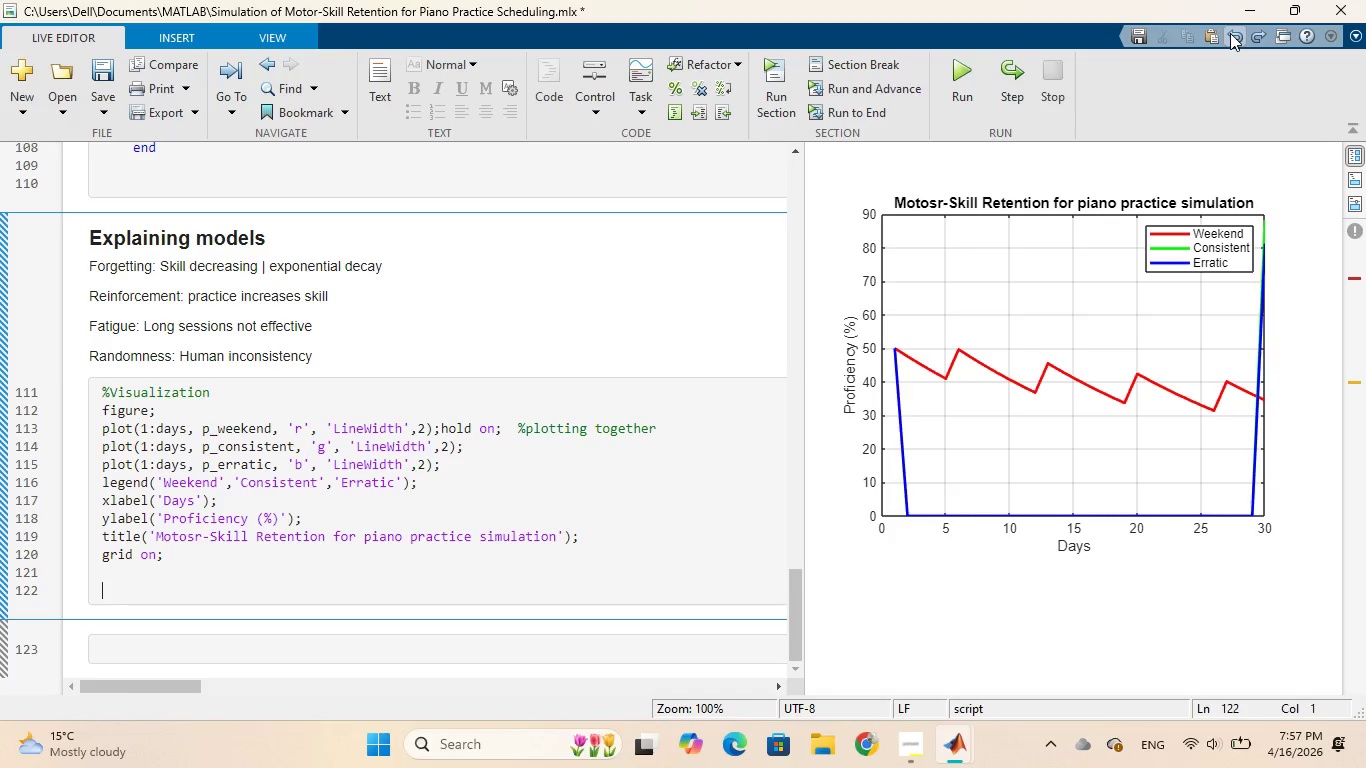 
left_click([1230, 33])
 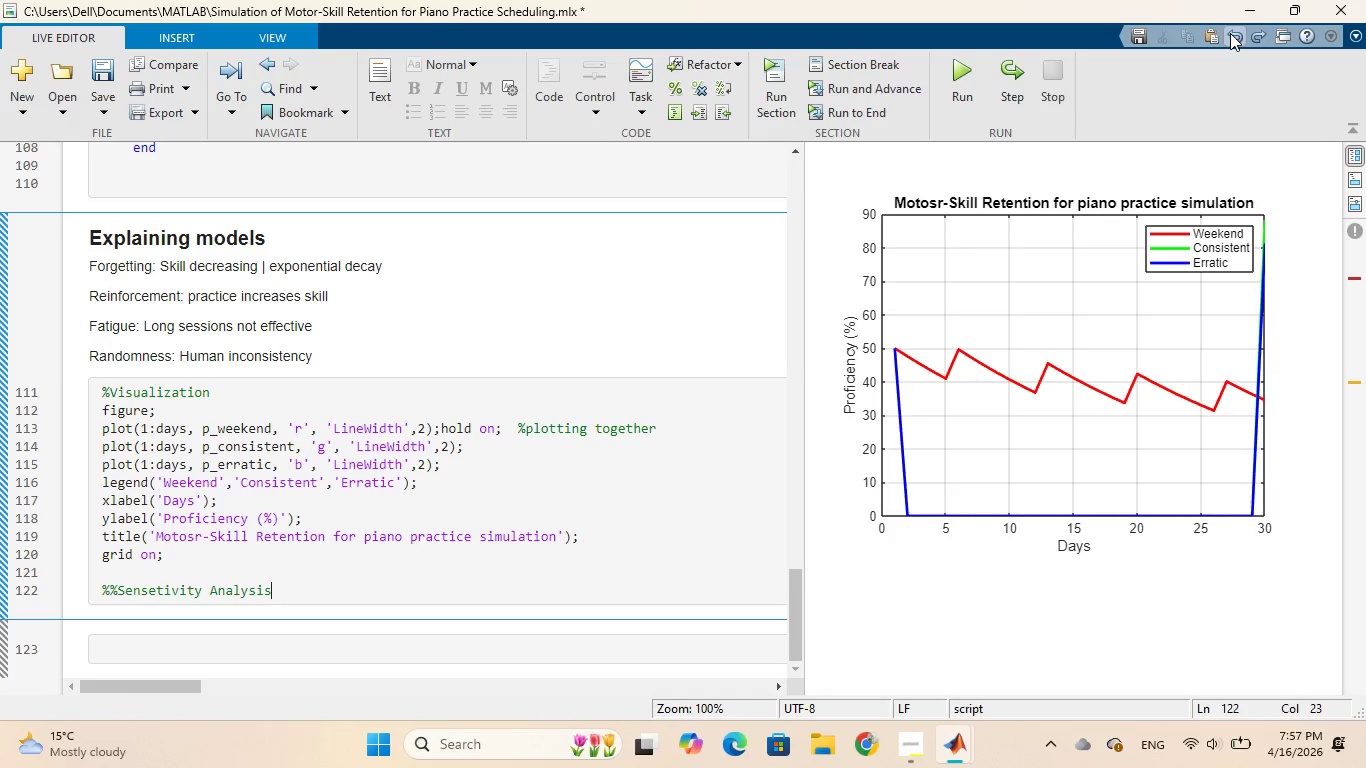 
left_click([1230, 33])
 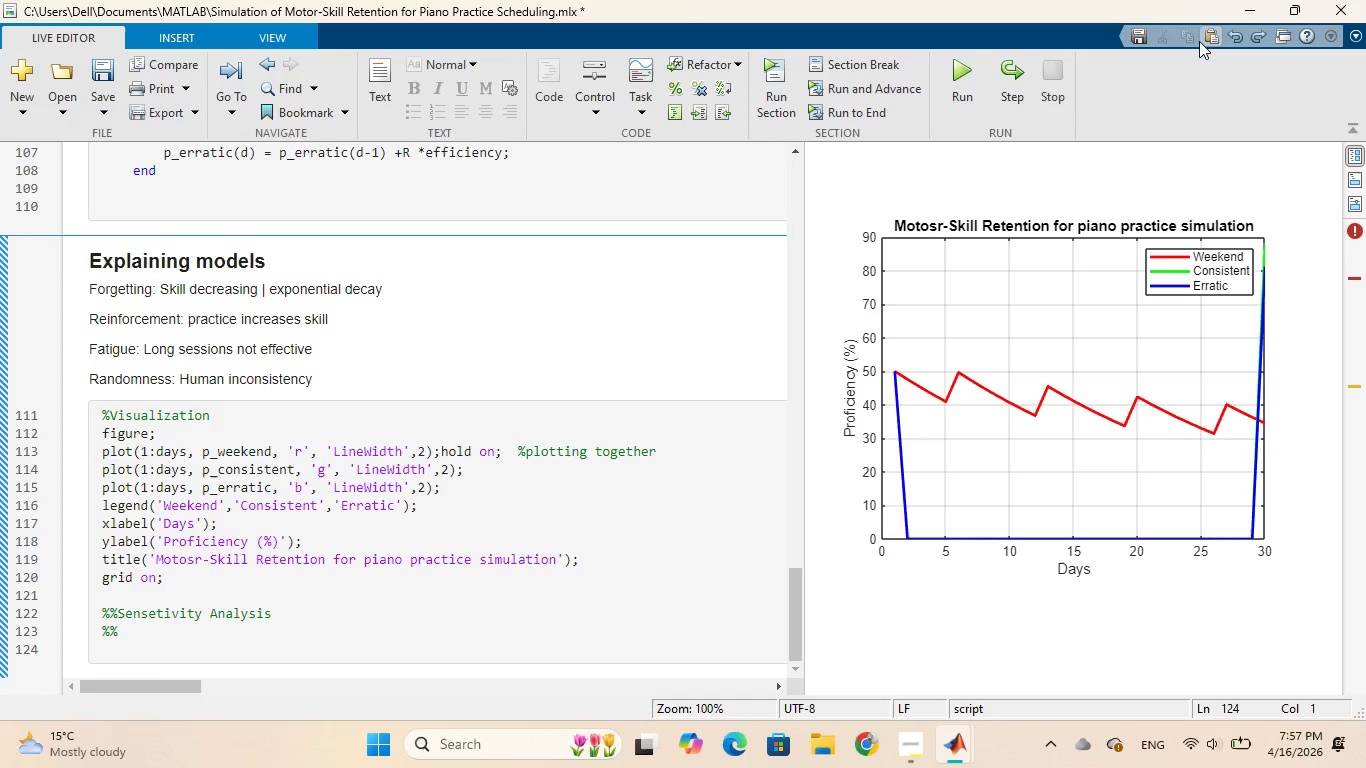 
left_click([1230, 36])
 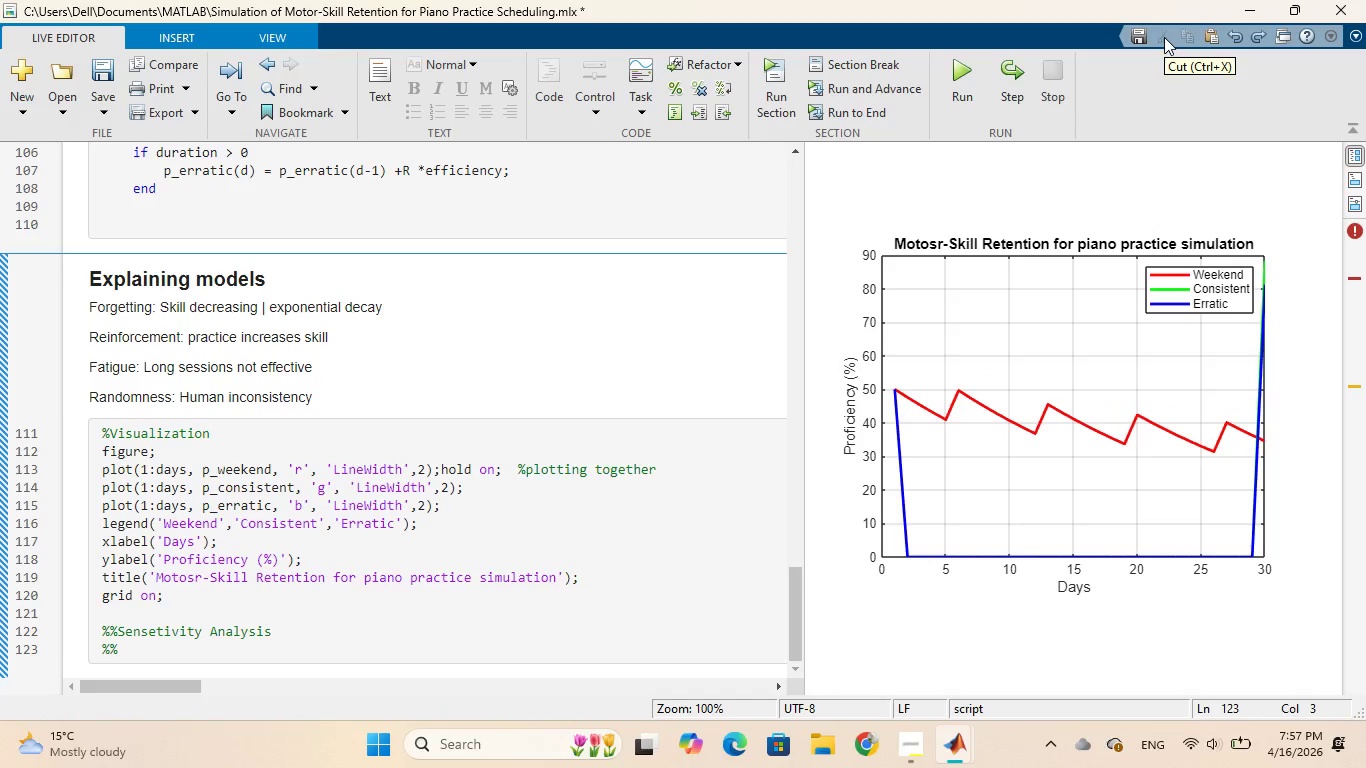 
wait(8.45)
 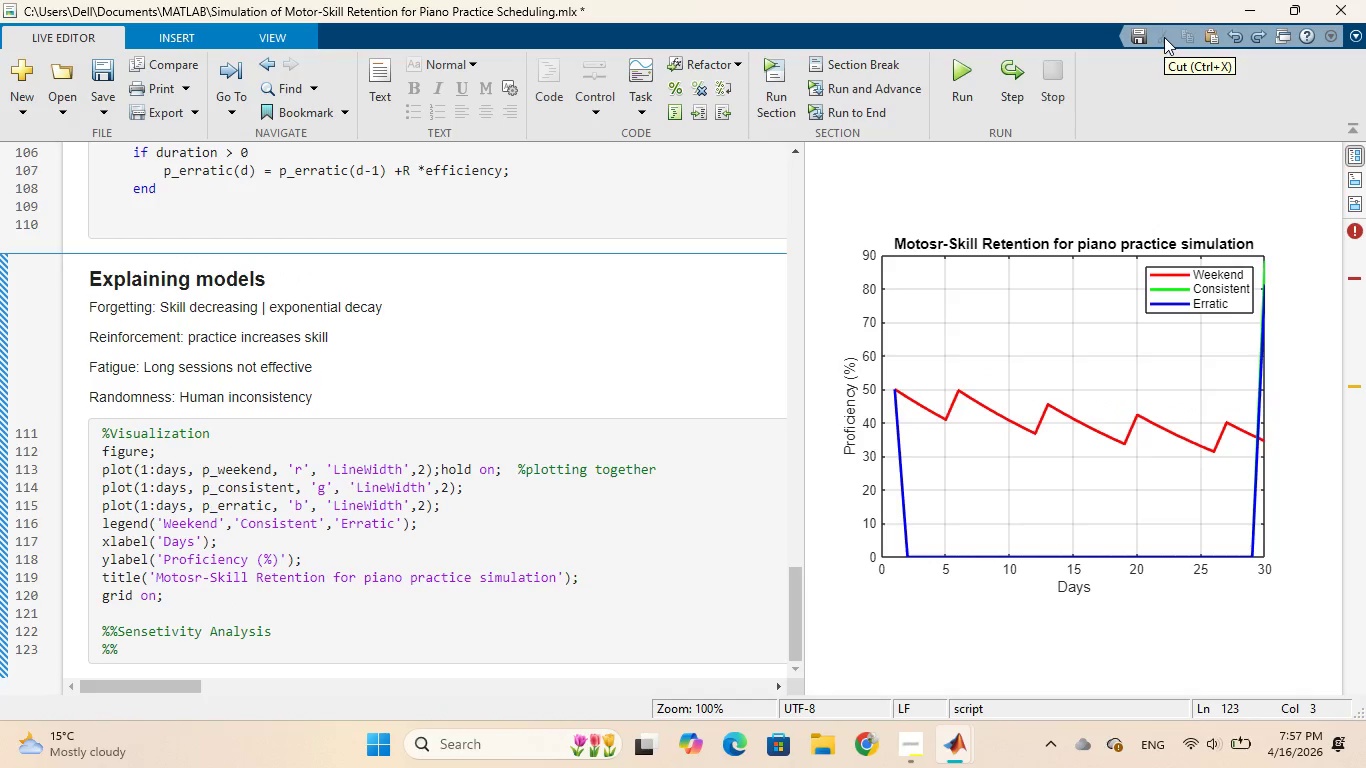 
key(Backspace)
 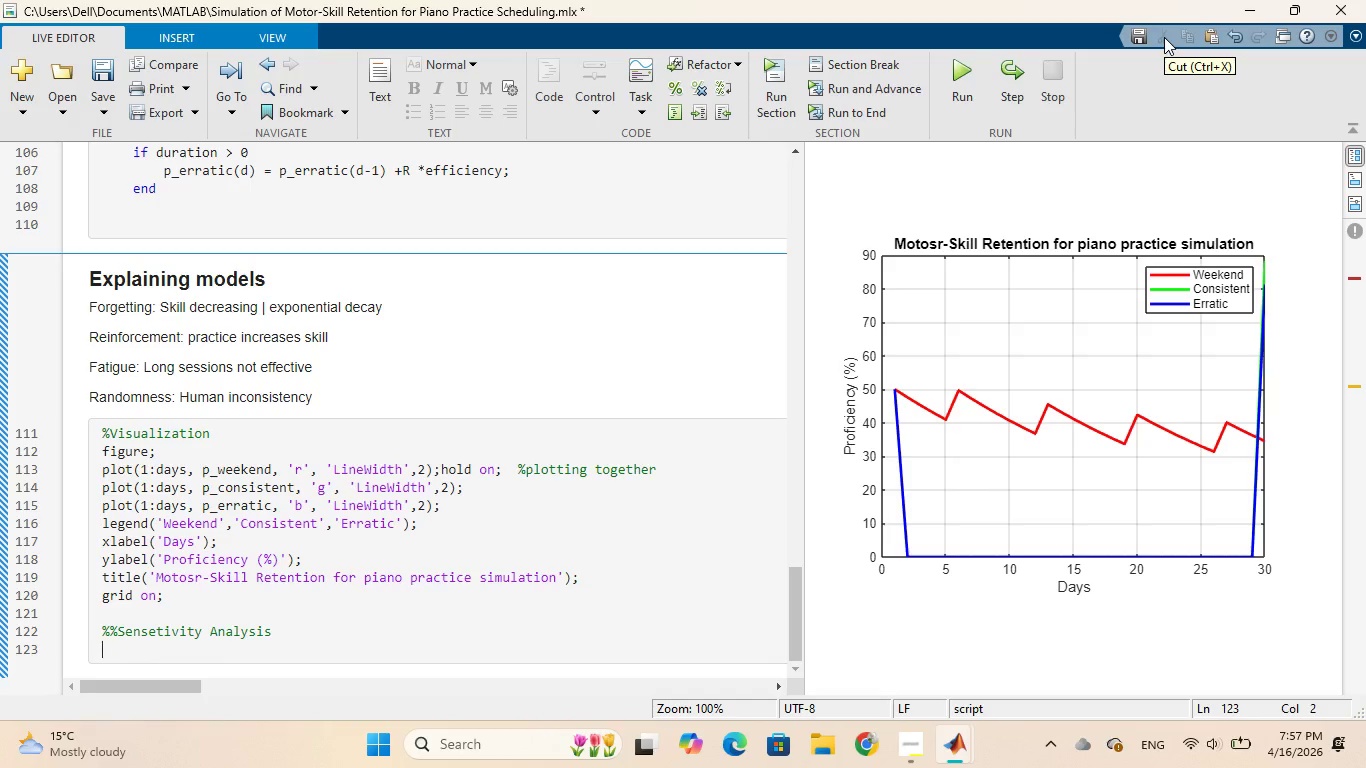 
key(Backspace)
 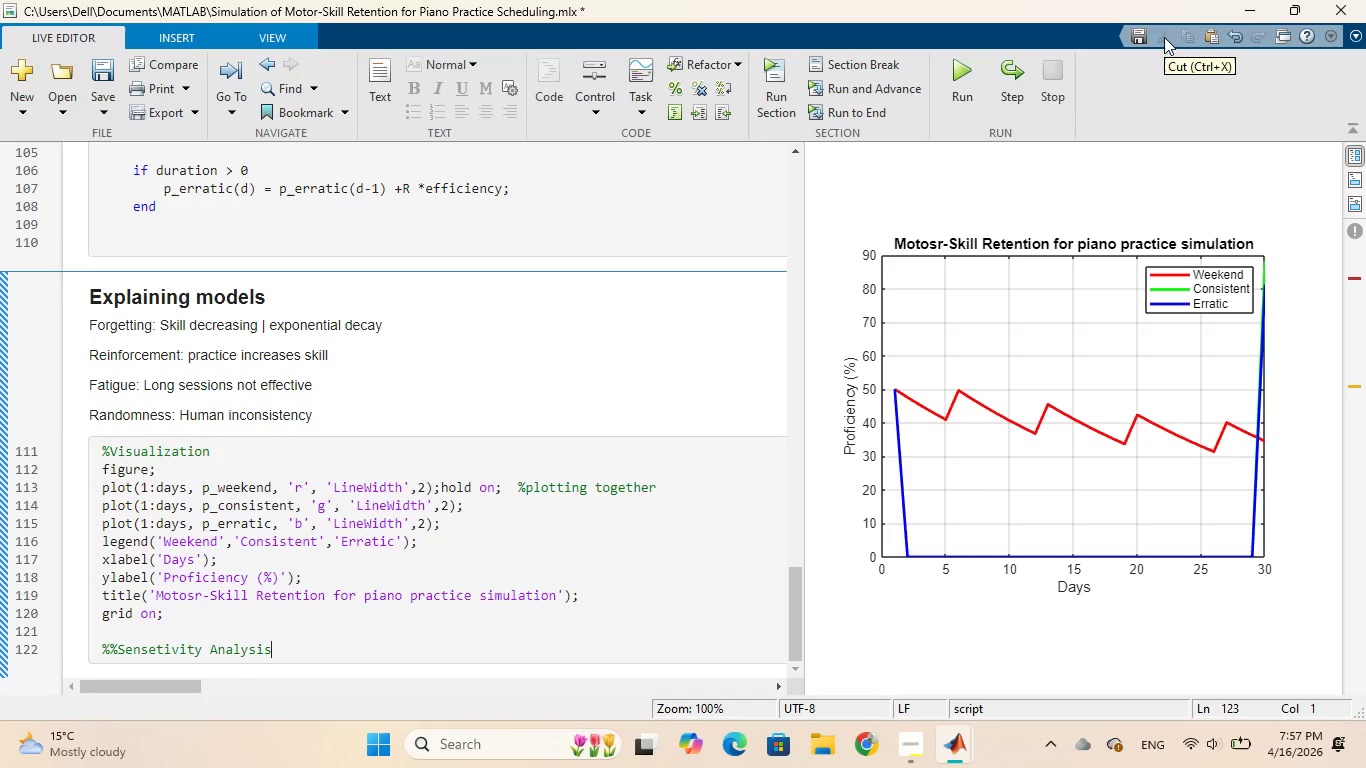 
key(Backspace)
 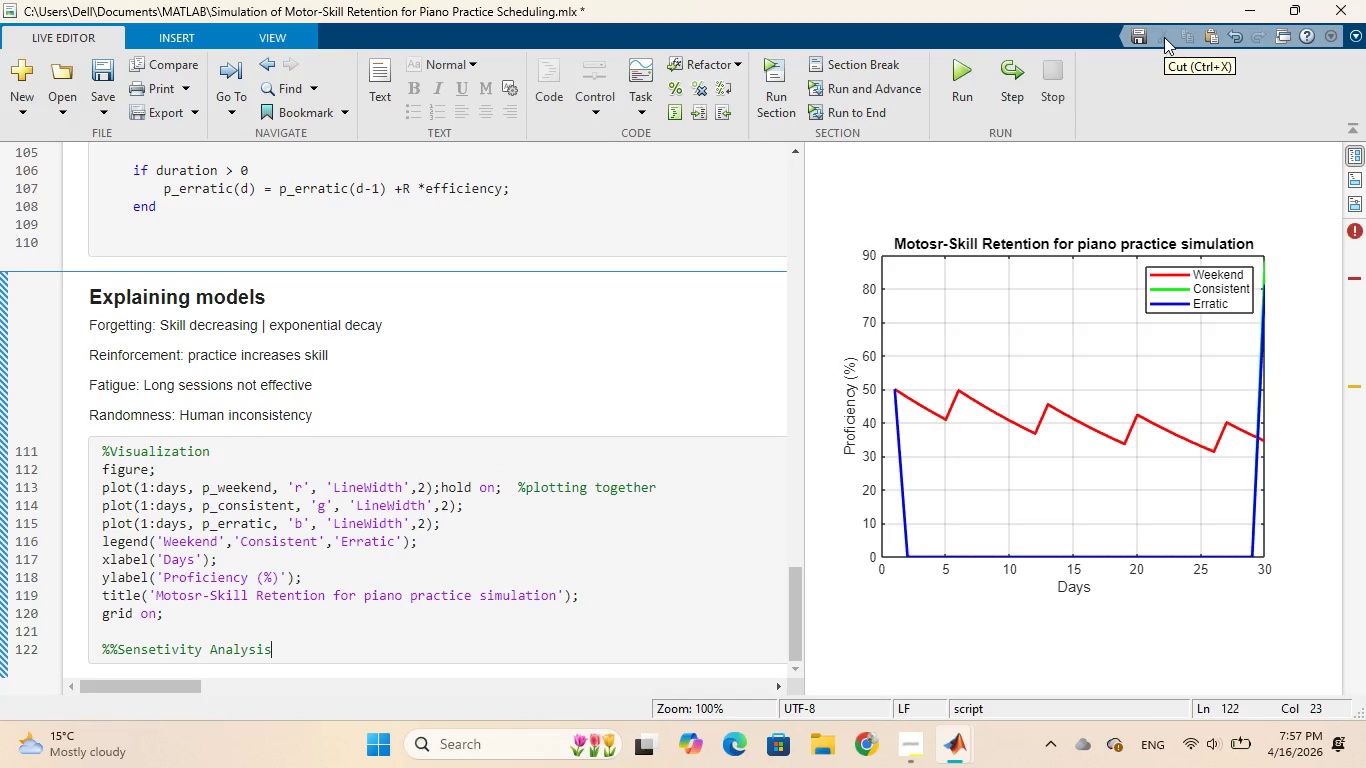 
hold_key(key=Backspace, duration=1.11)
 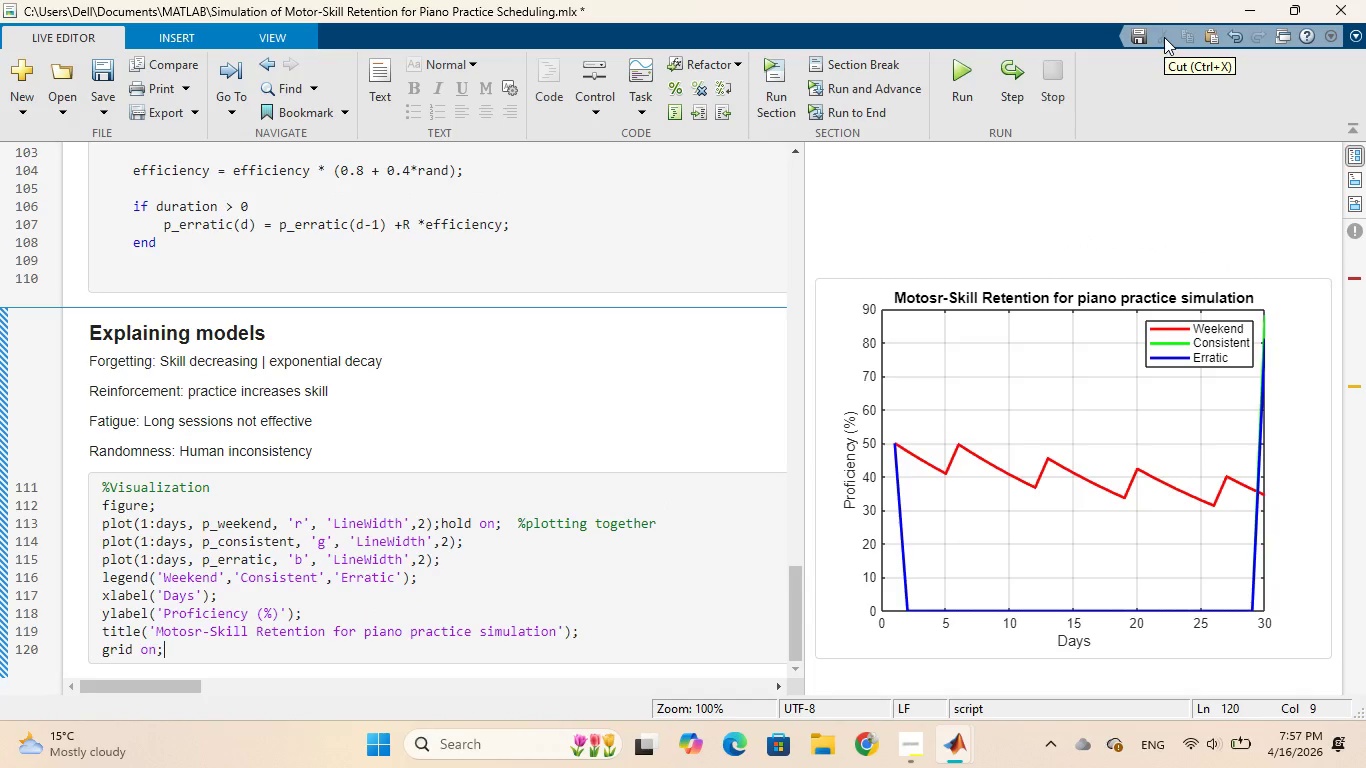 
hold_key(key=Backspace, duration=0.31)
 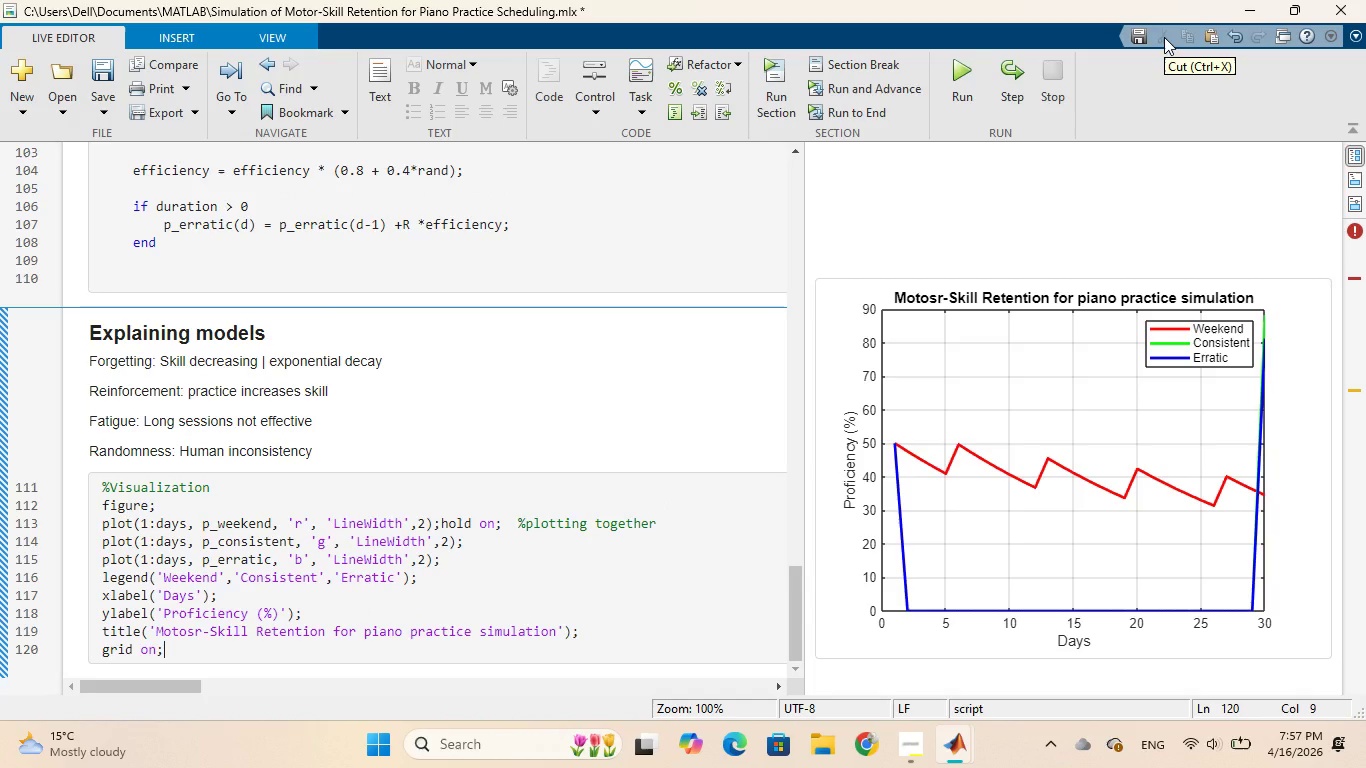 
key(Enter)
 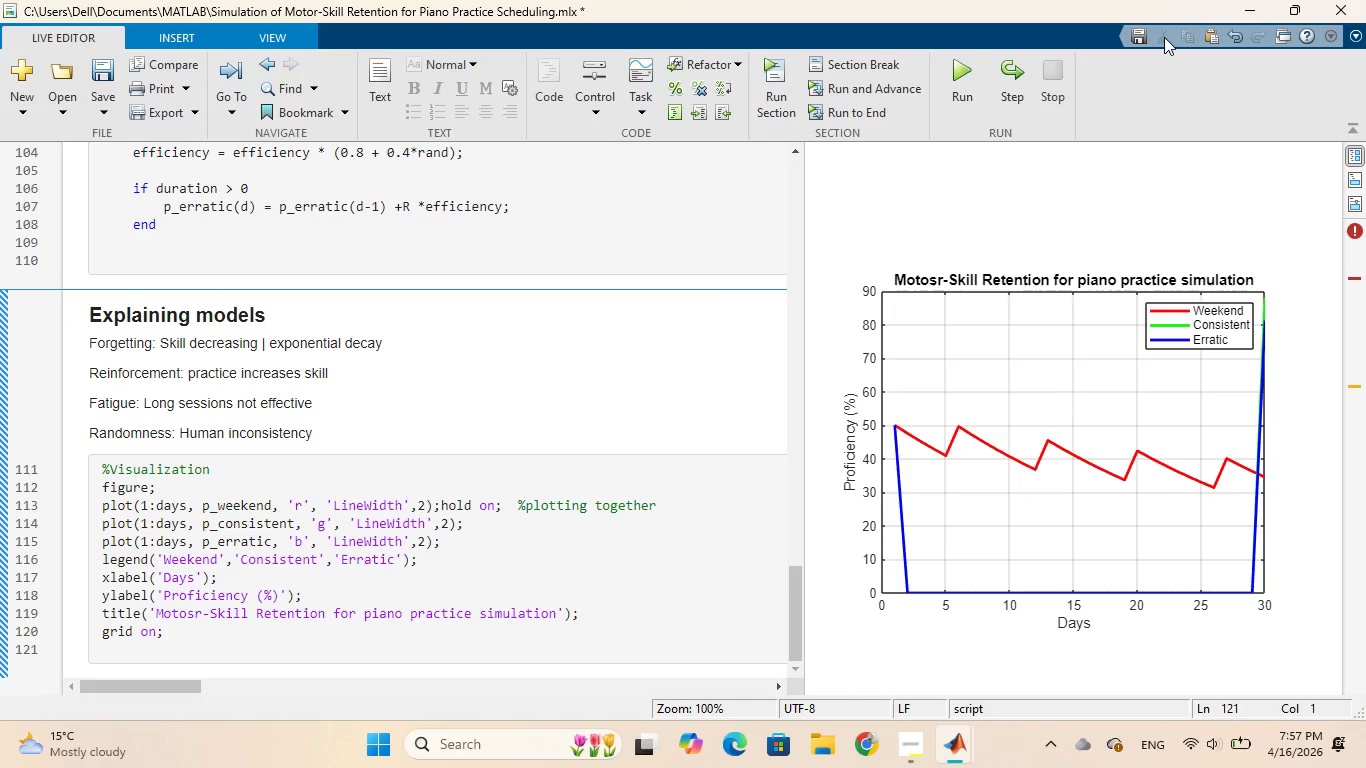 
type(%%)
 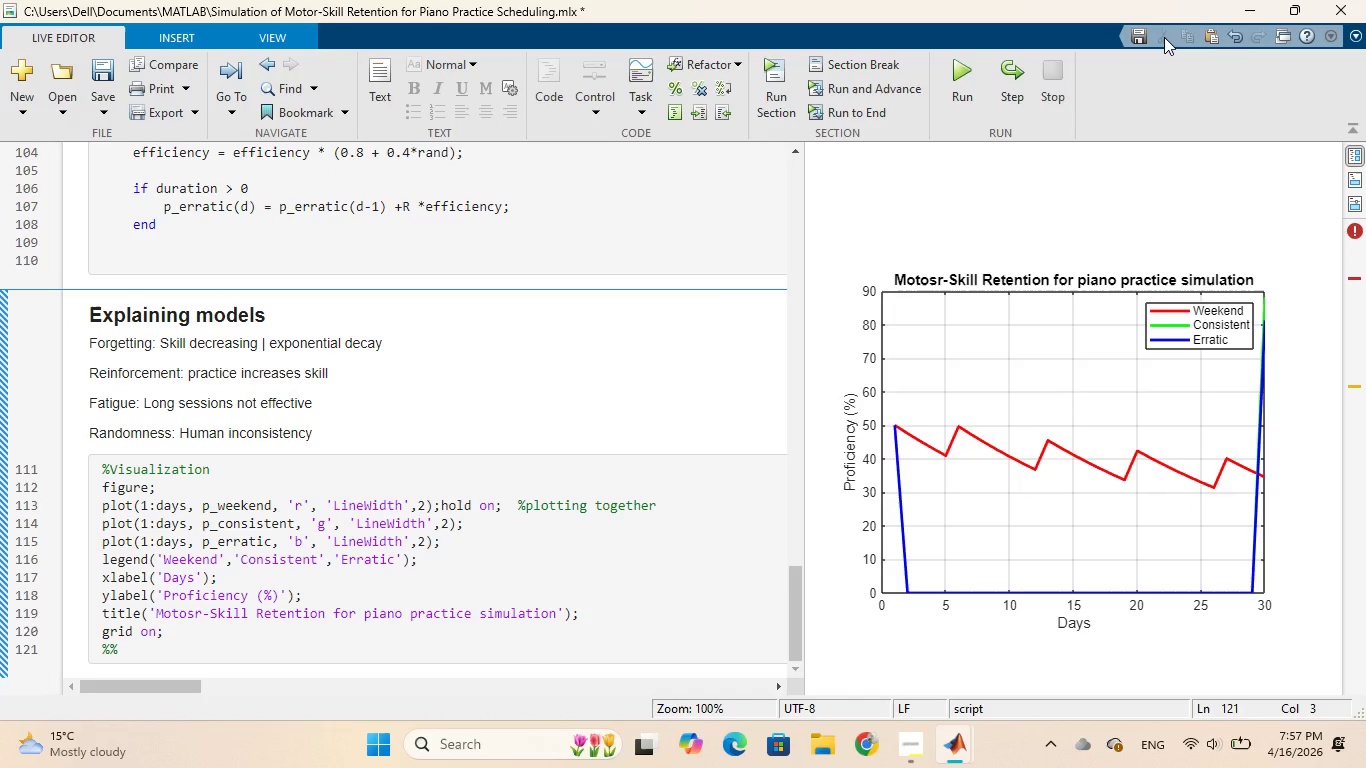 
type(we)
 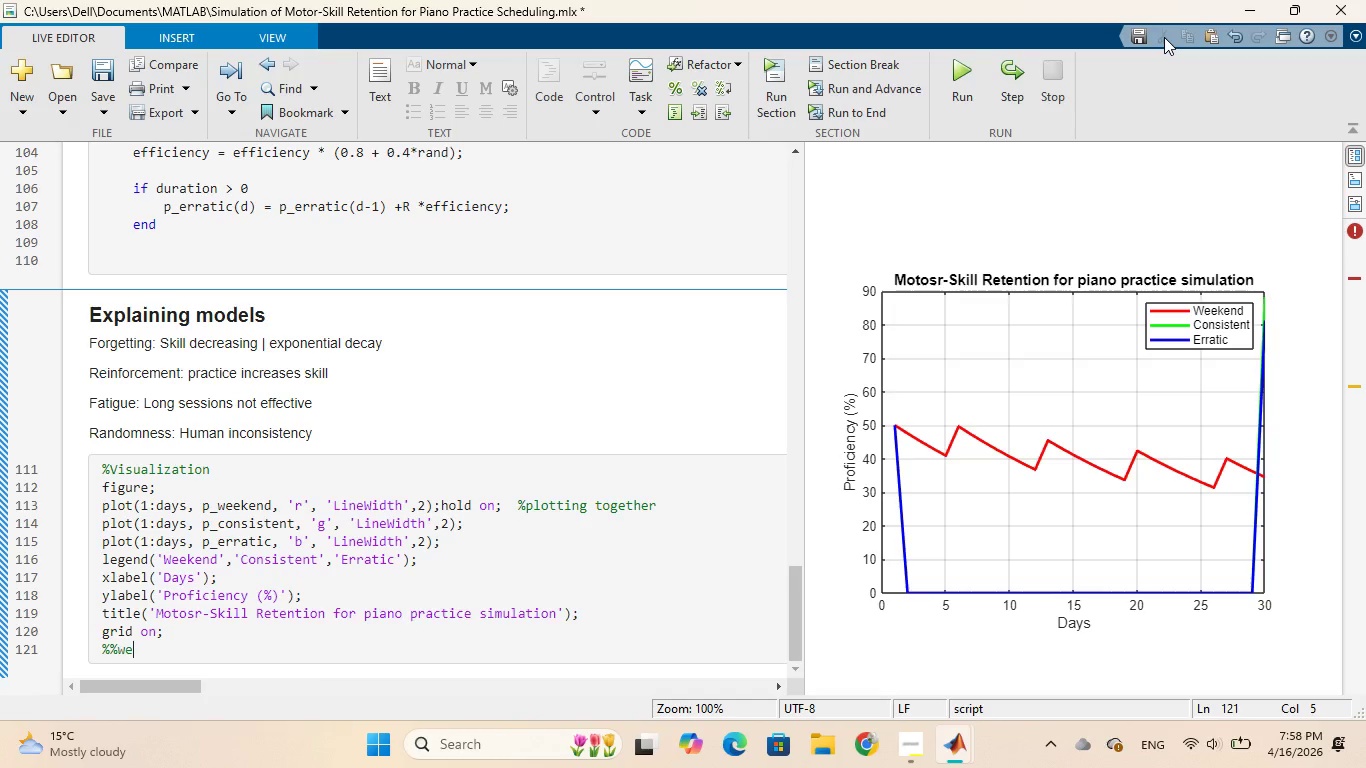 
key(Enter)
 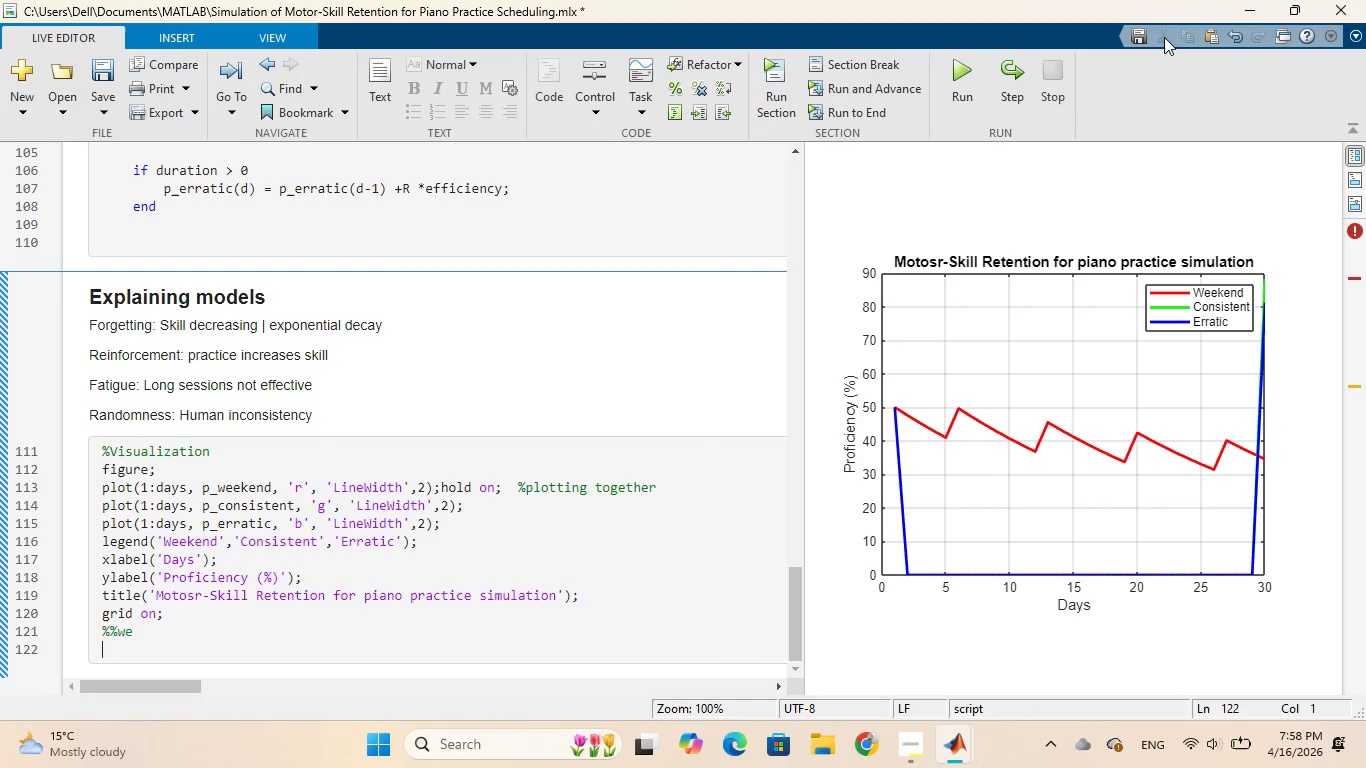 
key(Backspace)
 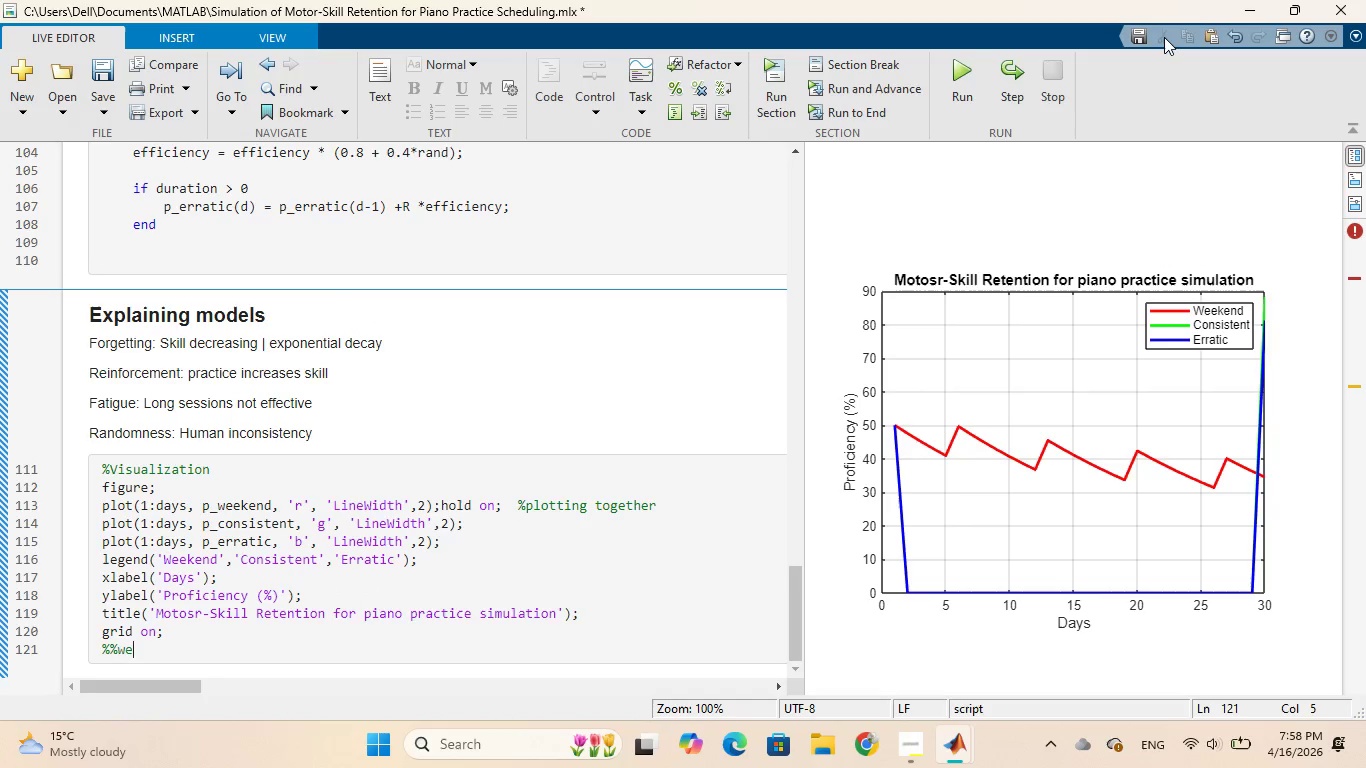 
key(Backspace)
 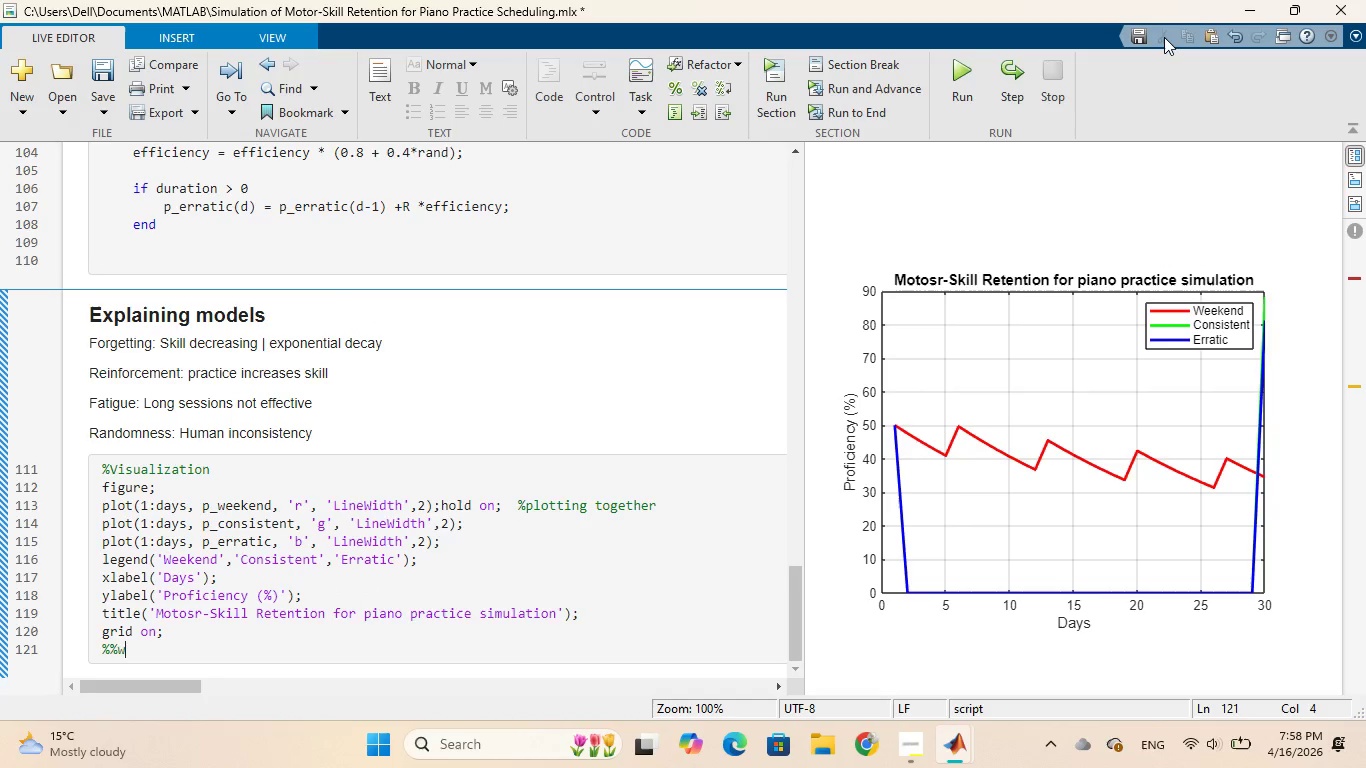 
key(Backspace)
 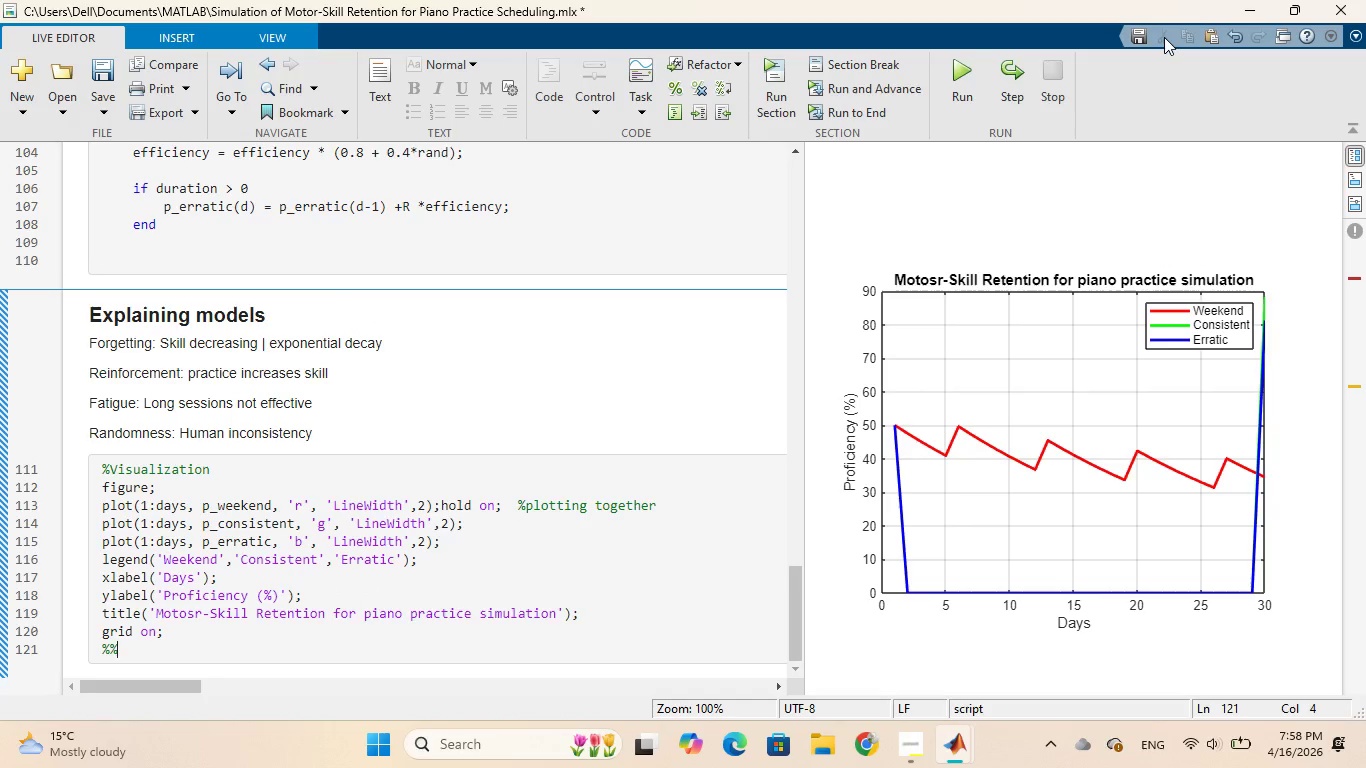 
key(Backspace)
 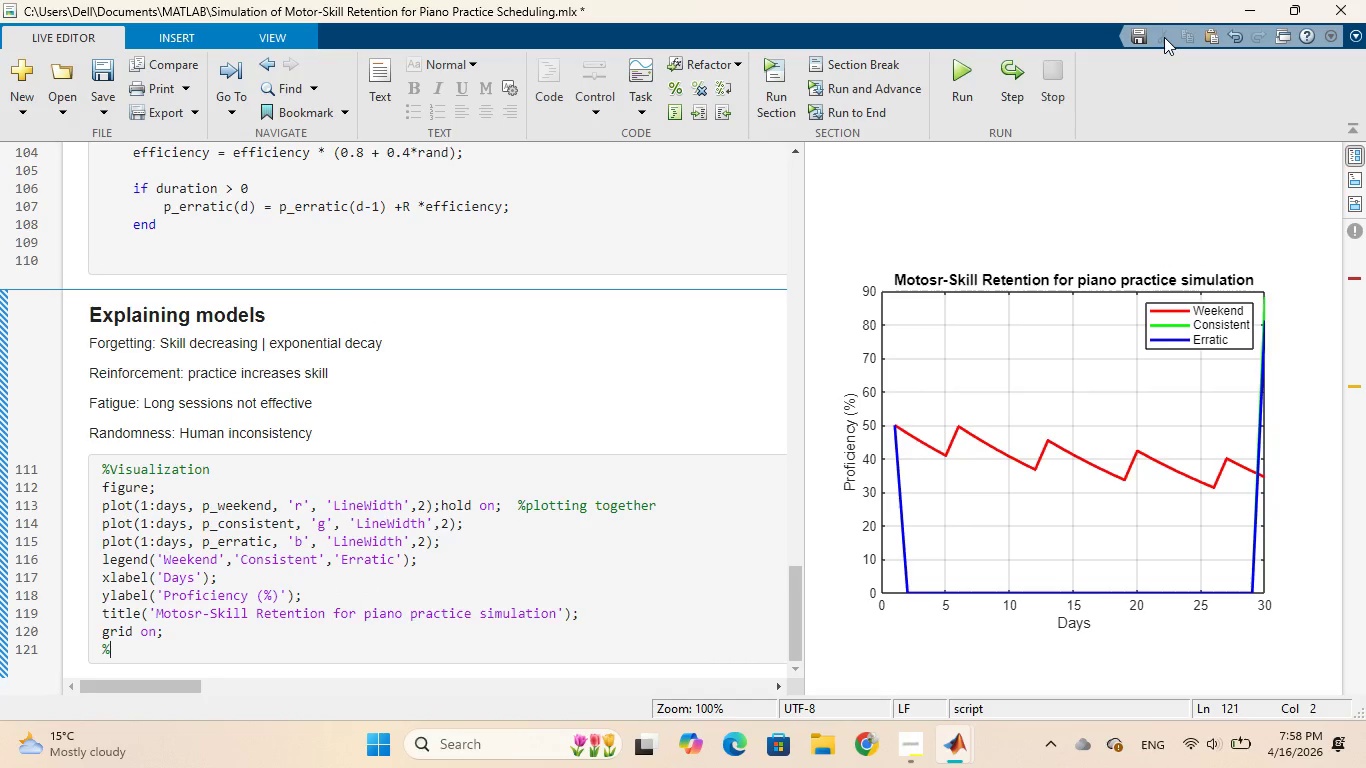 
key(Backspace)
 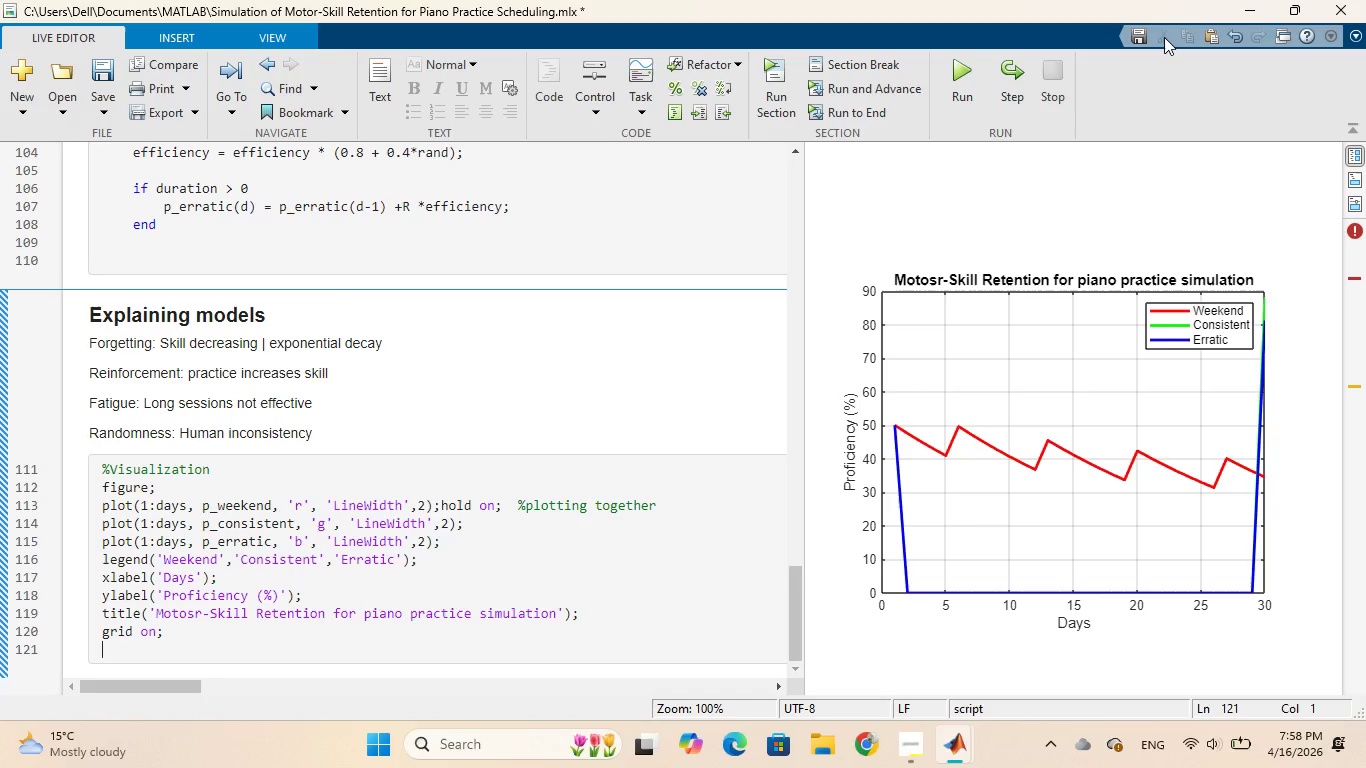 
key(Backspace)
 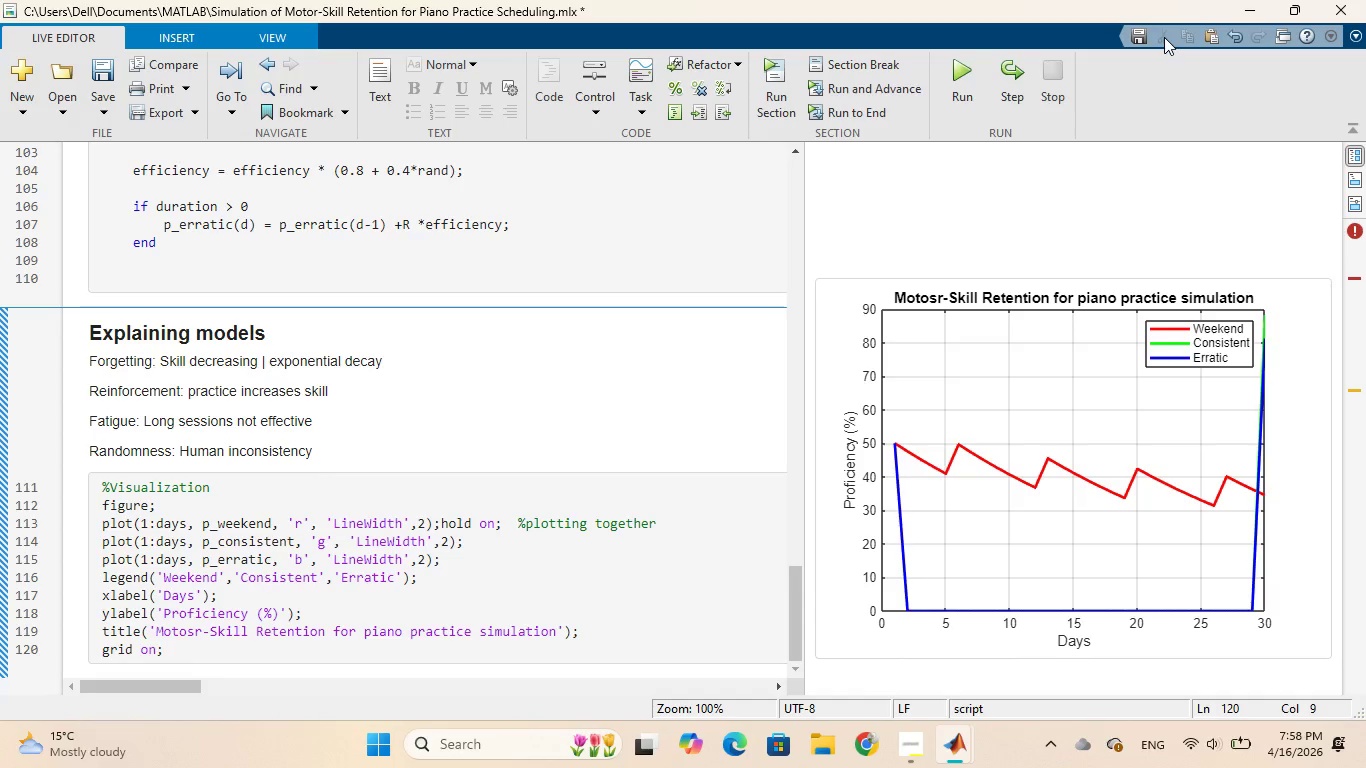 
key(Enter)
 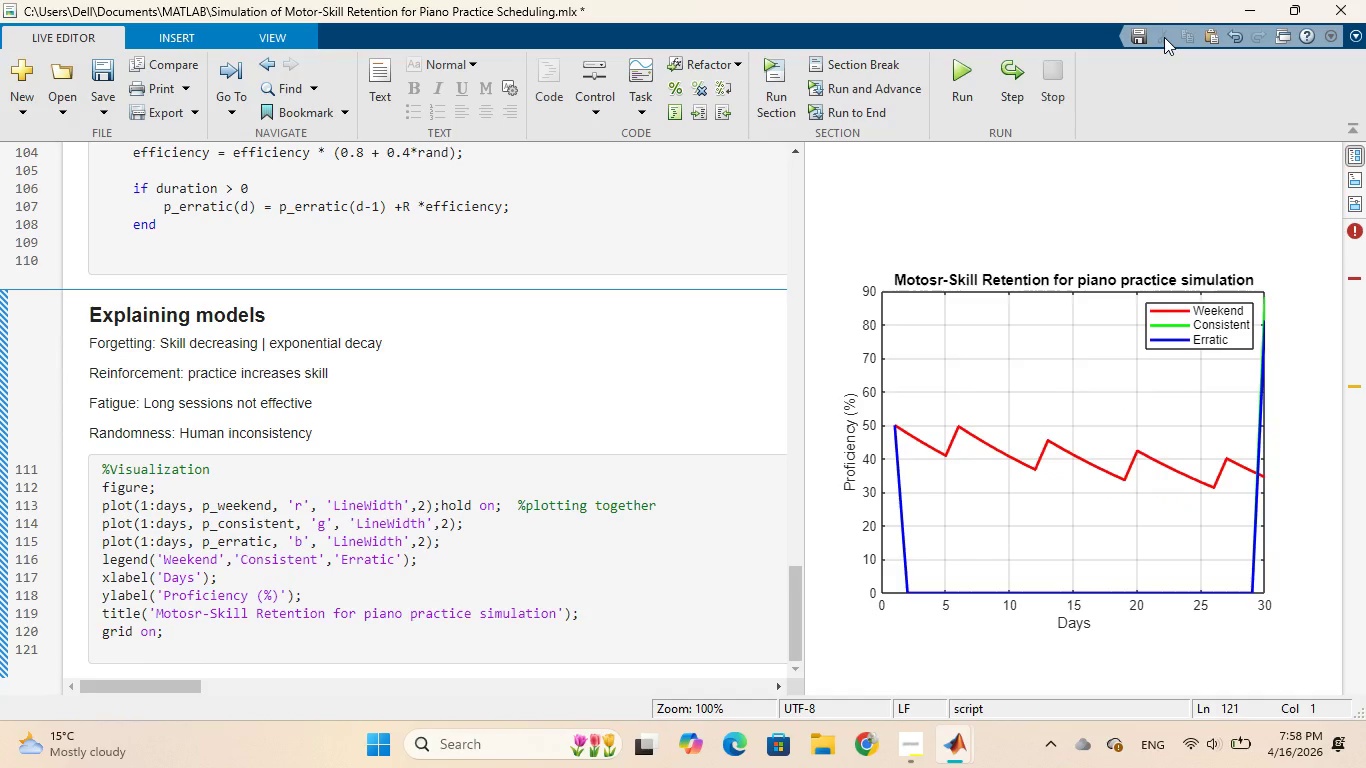 
key(Backspace)
 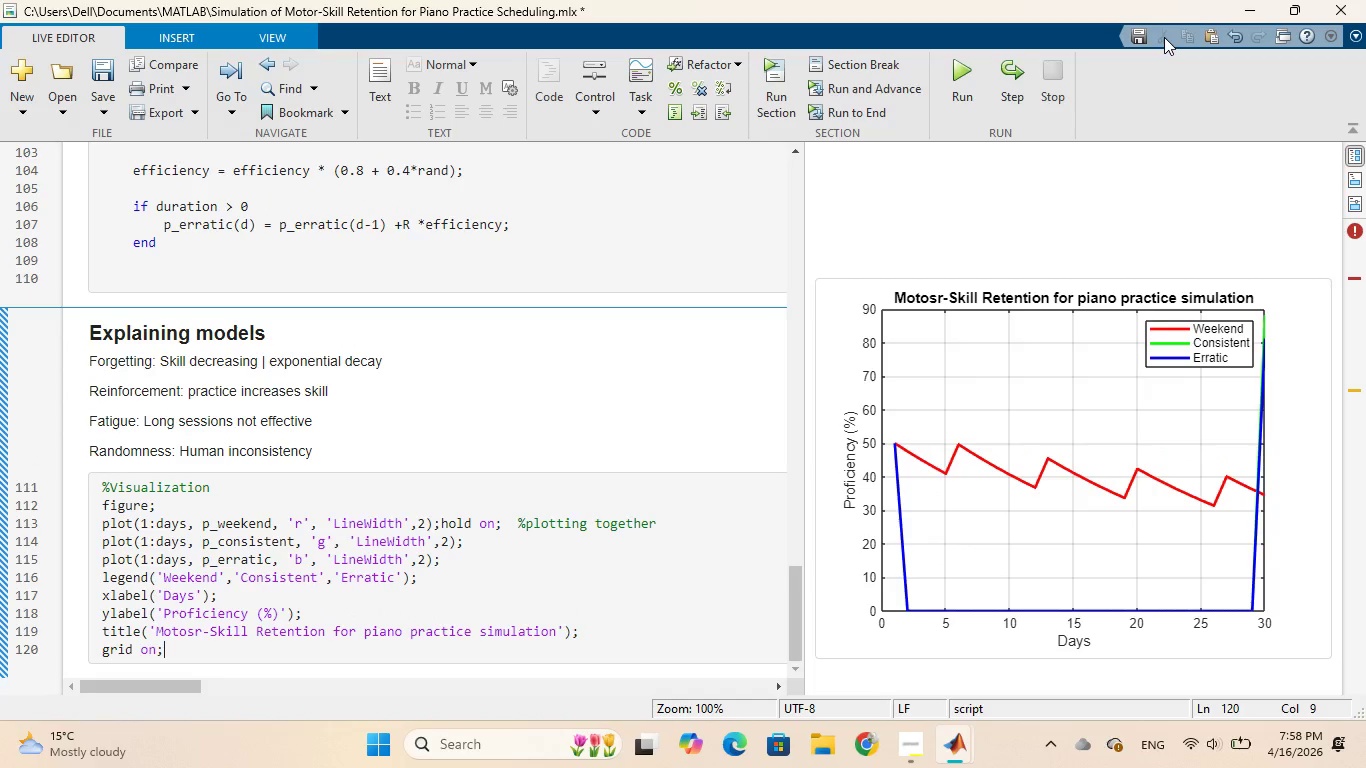 
key(Enter)
 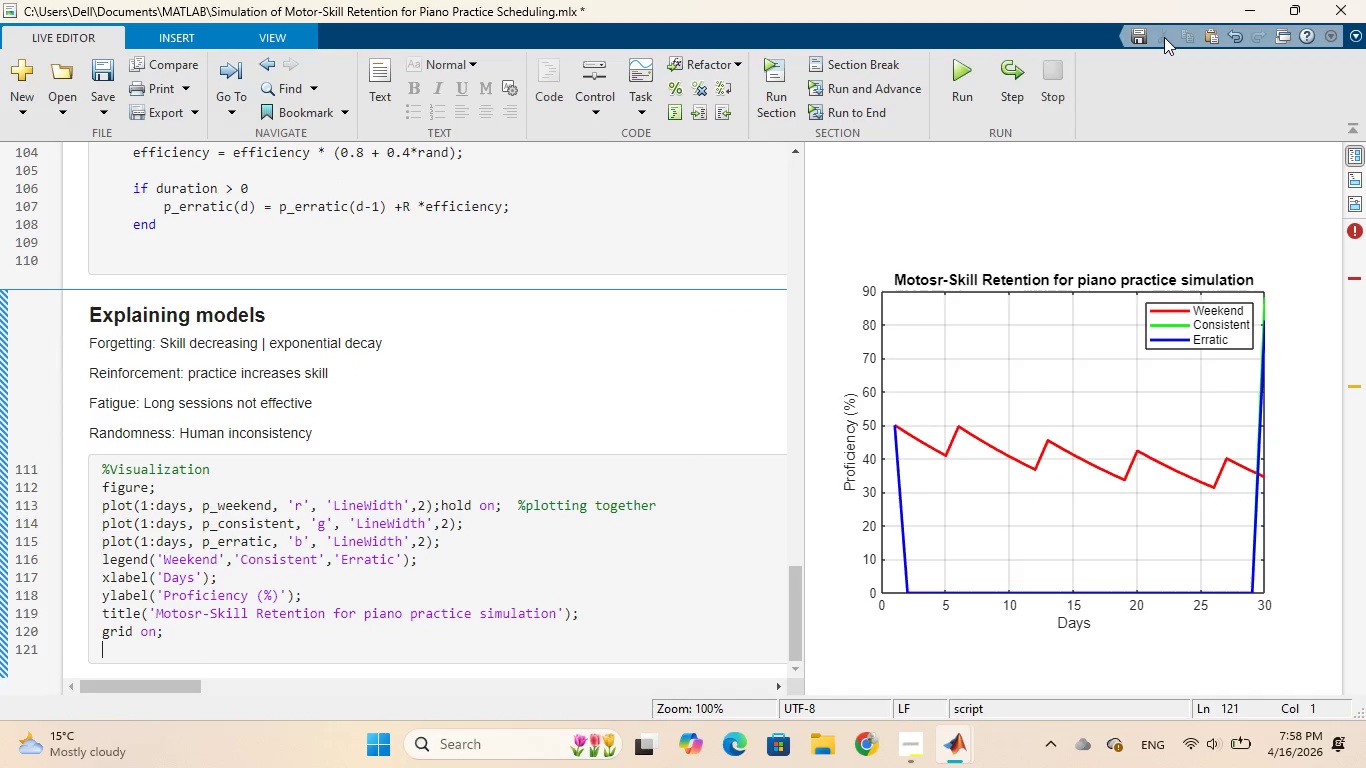 
type(%%)
 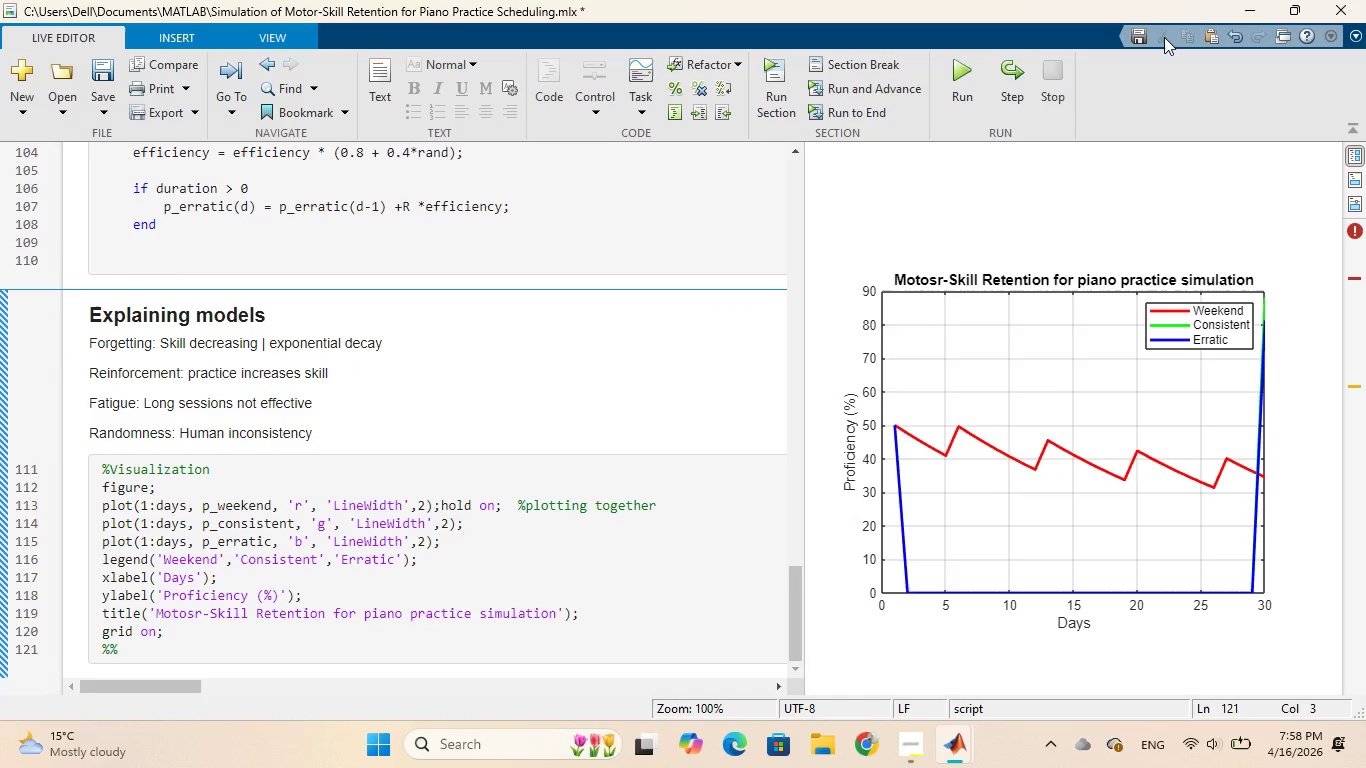 
key(Enter)
 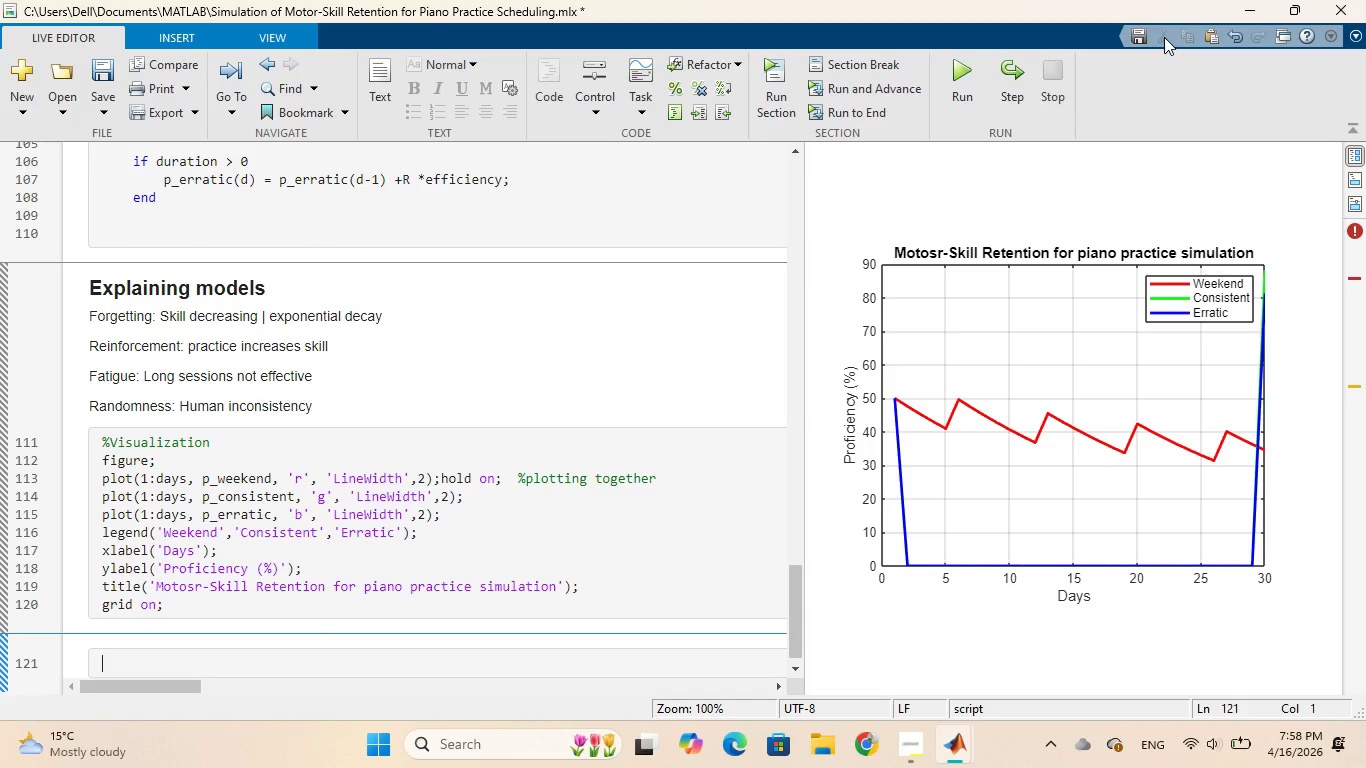 
wait(5.34)
 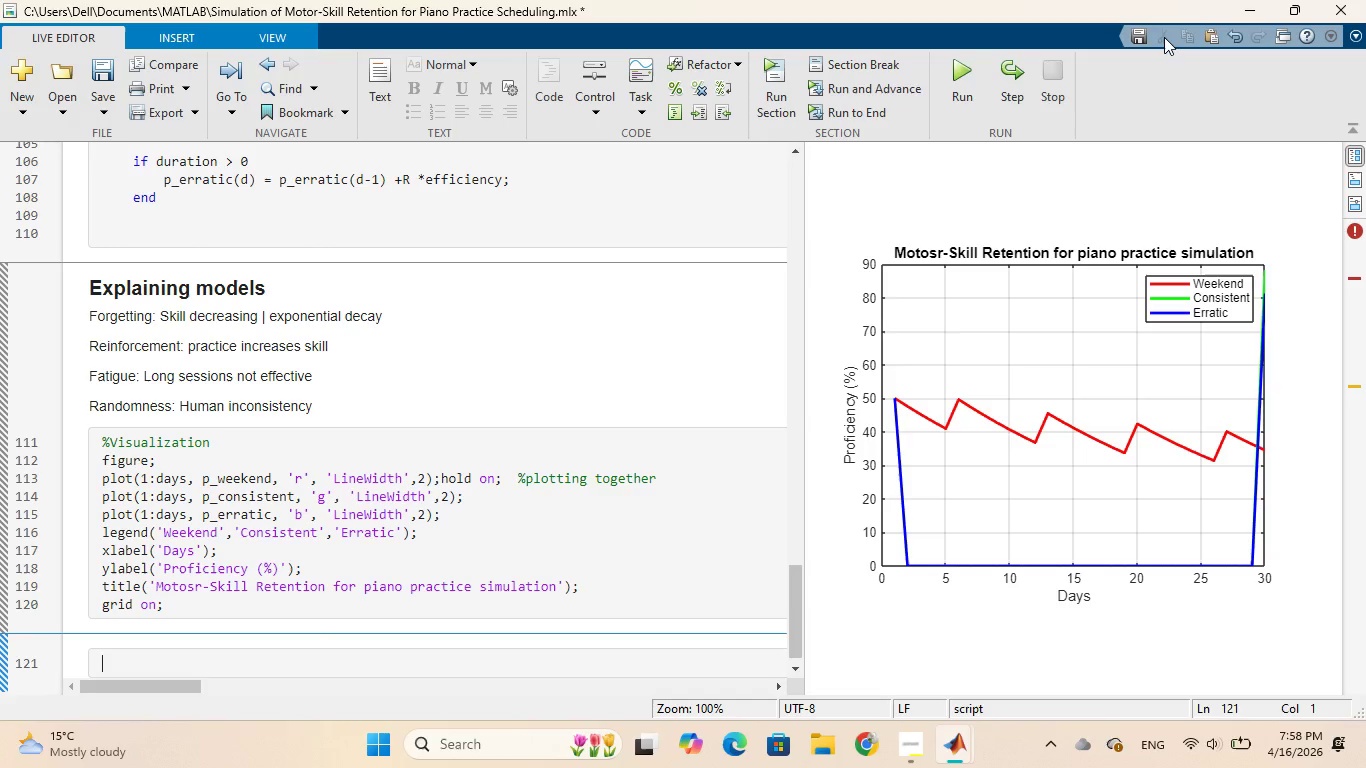 
type(weekend warrior graph shows spike->drop->spike)
 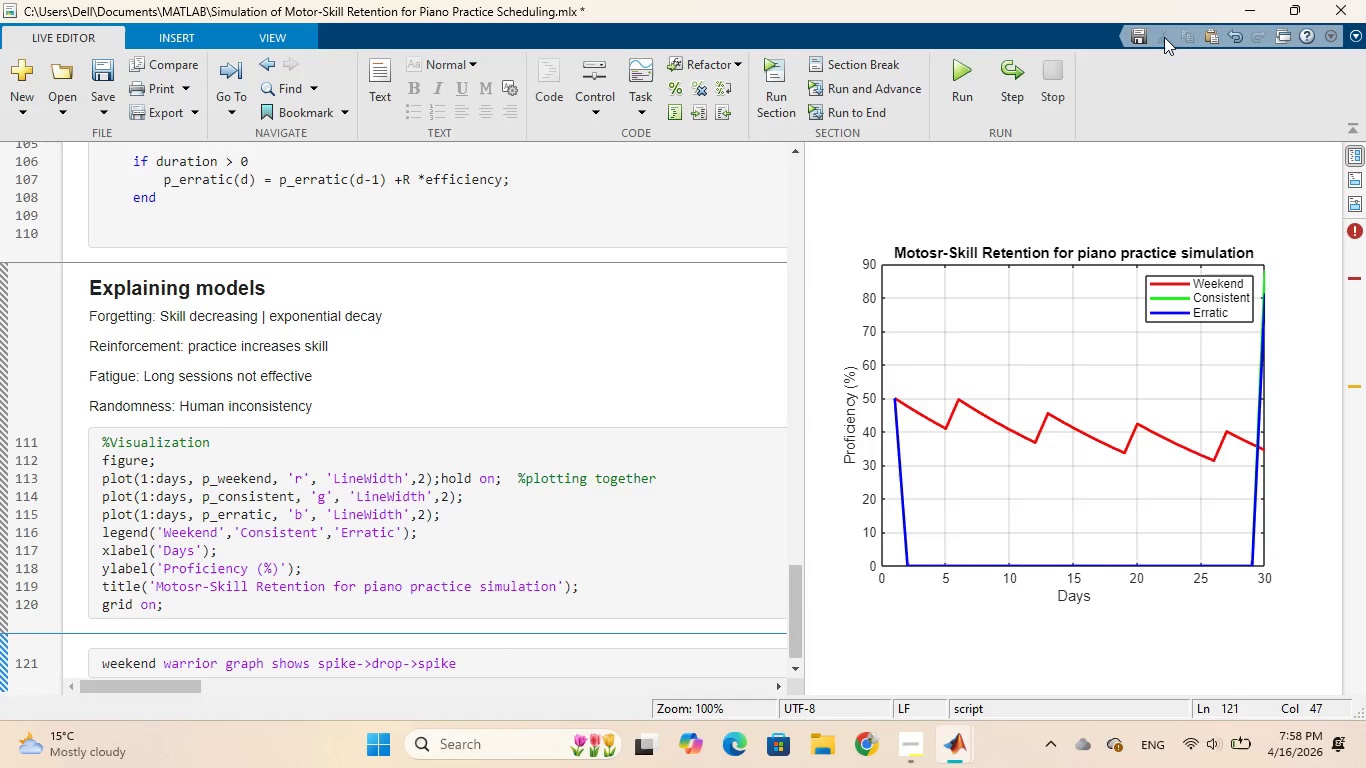 
type(->drop)
 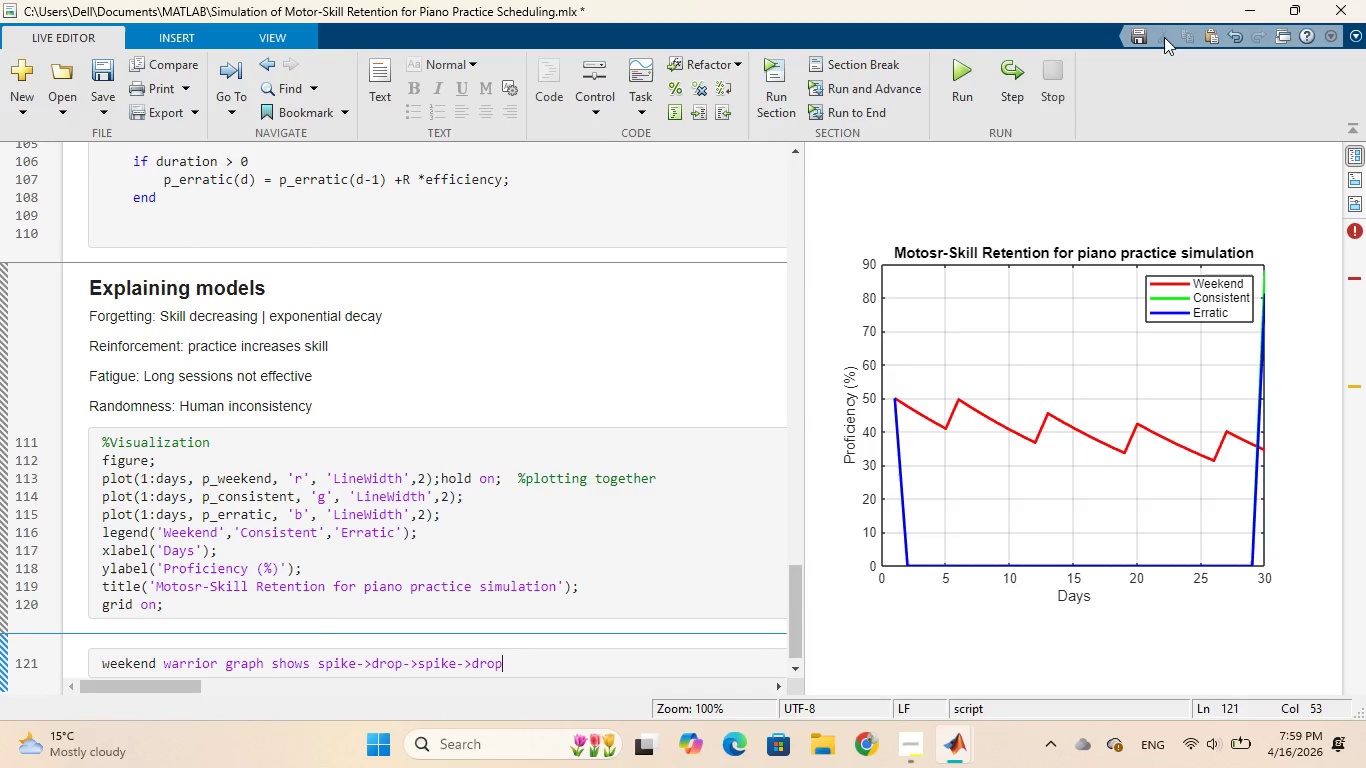 
left_click([99, 667])
 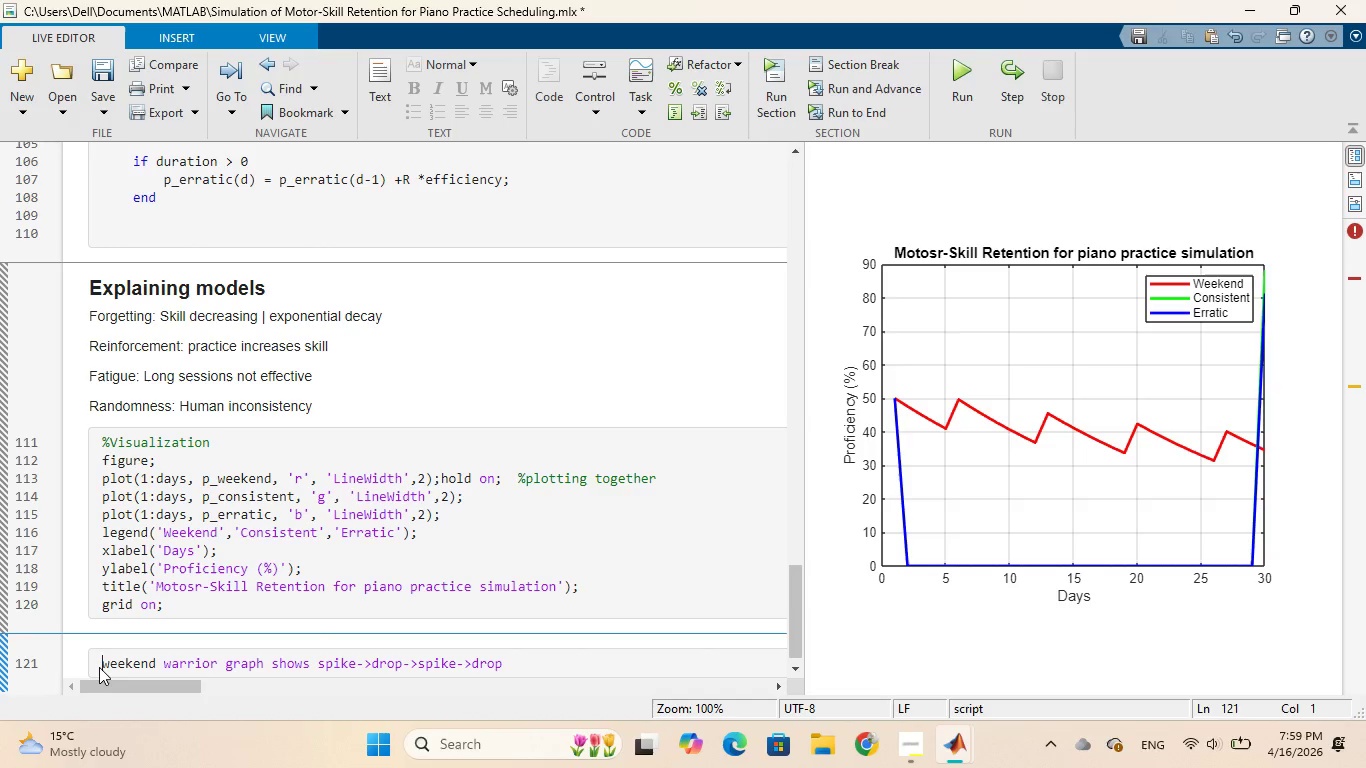 
type(%%)
 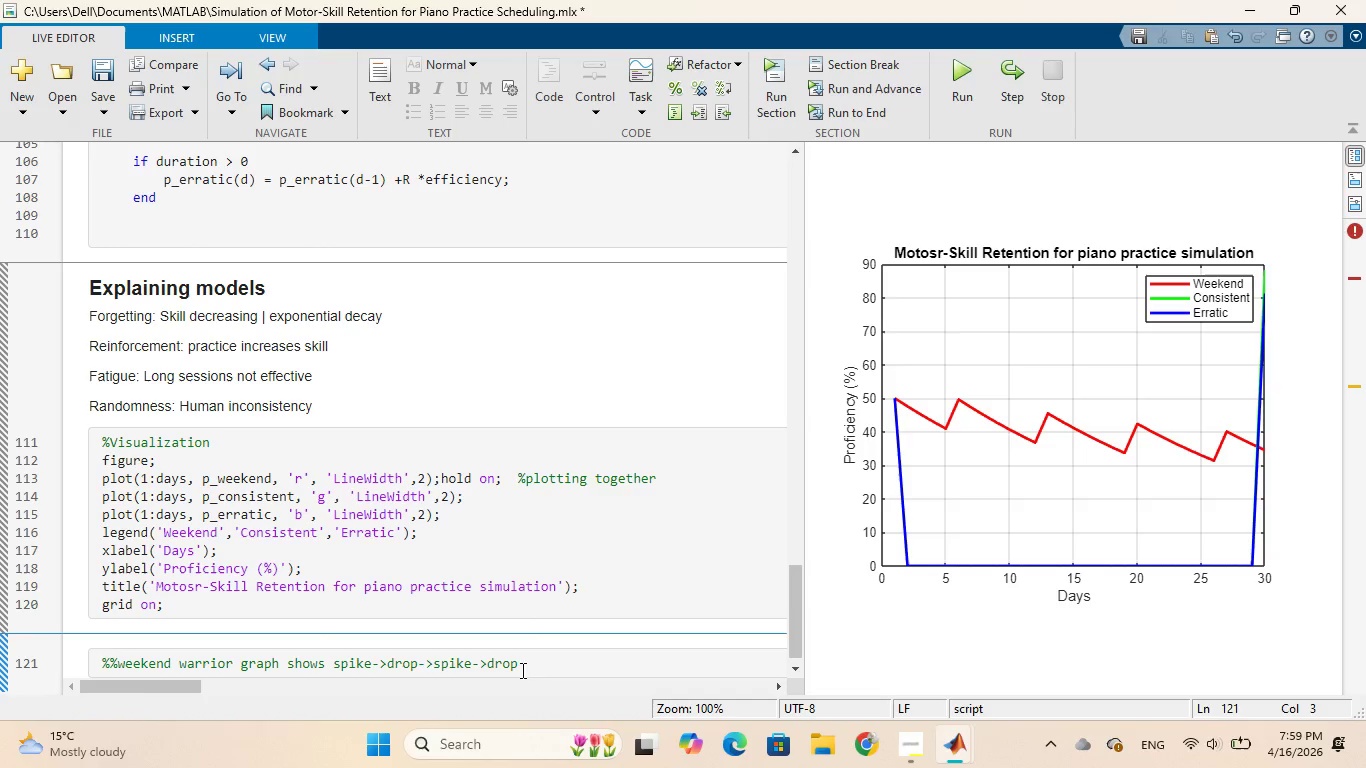 
left_click([519, 670])
 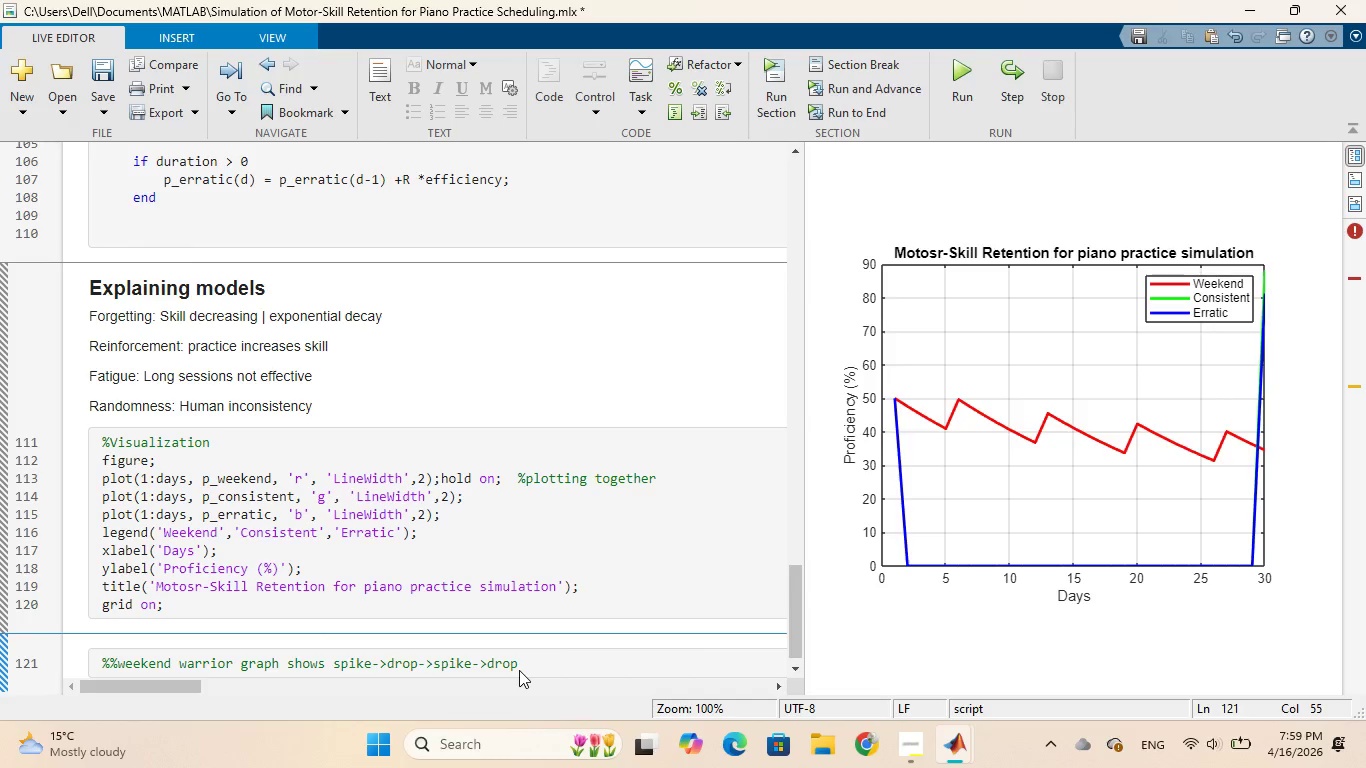 
key(Enter)
 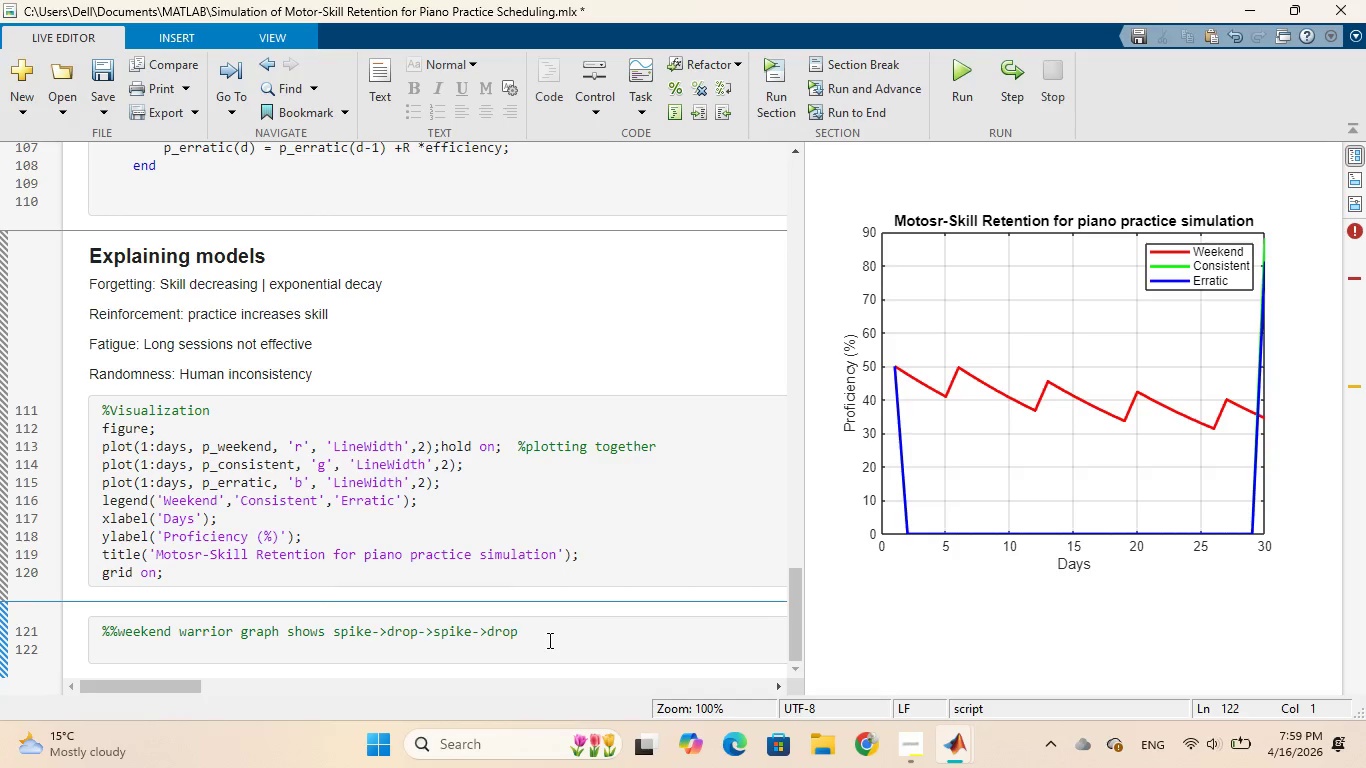 
wait(25.14)
 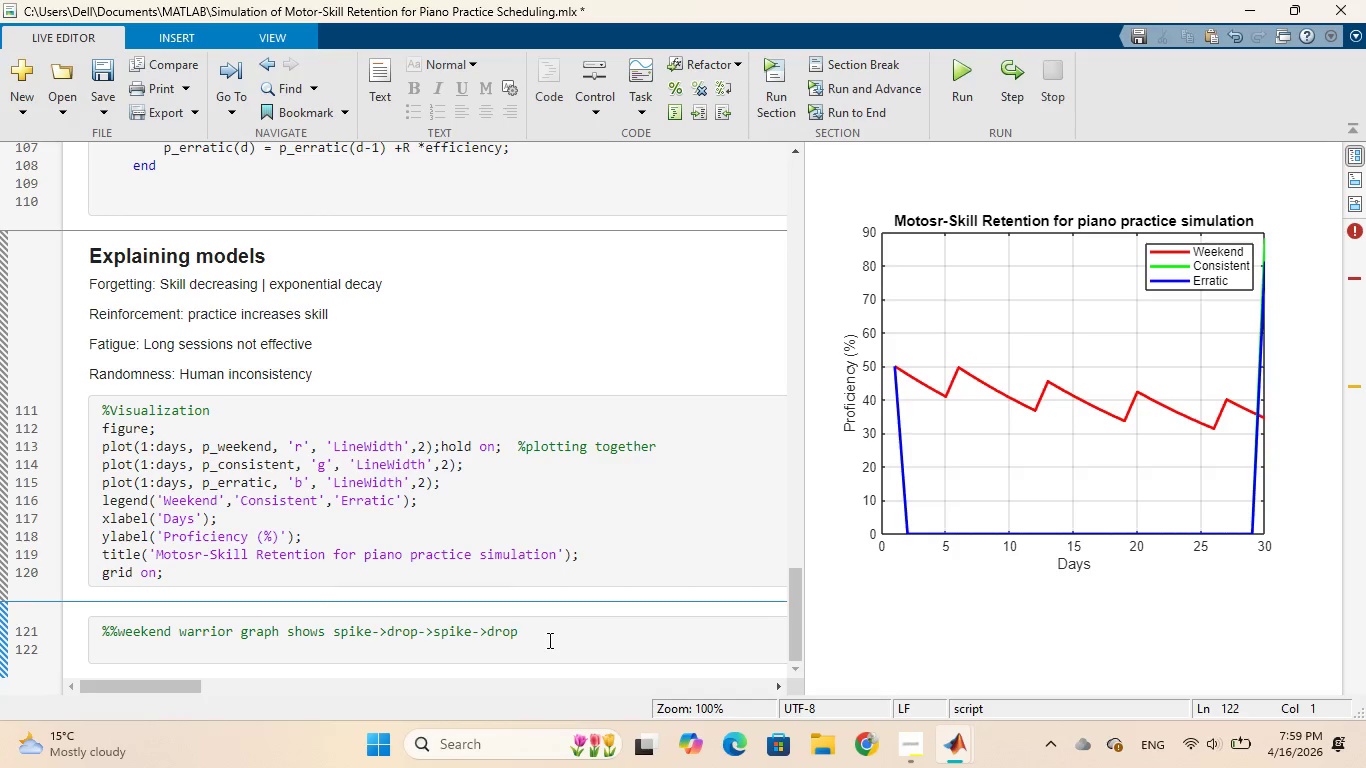 
scroll: coordinate [463, 515], scroll_direction: down, amount: 3.0
 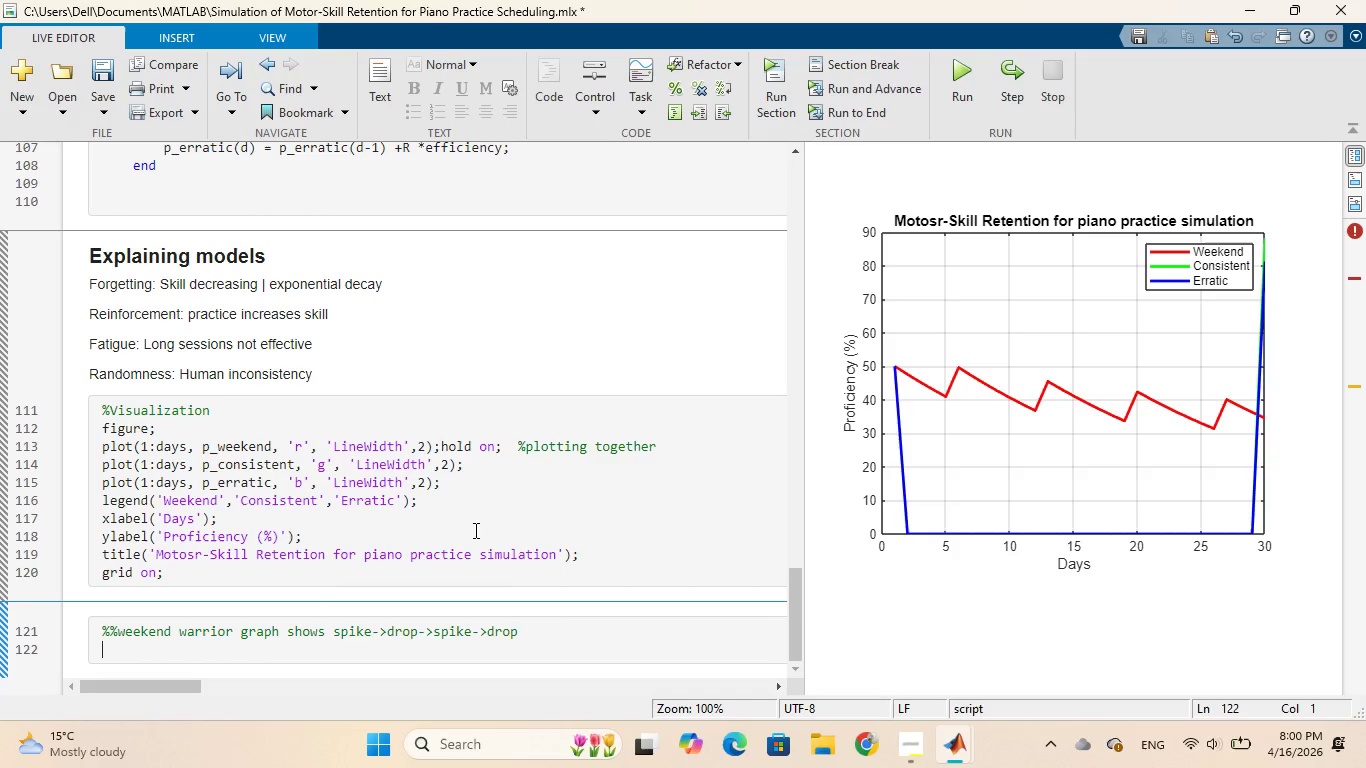 
wait(43.76)
 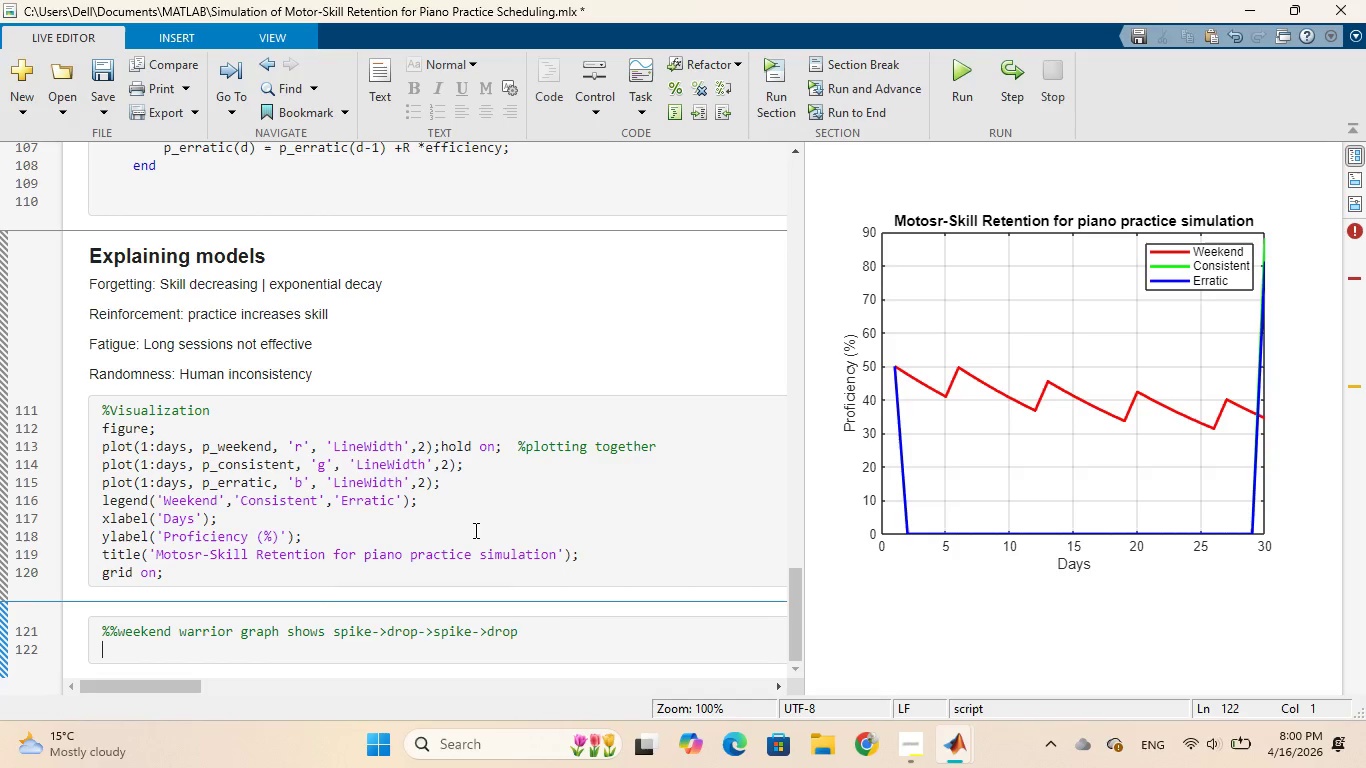 
scroll: coordinate [913, 481], scroll_direction: down, amount: 2.0
 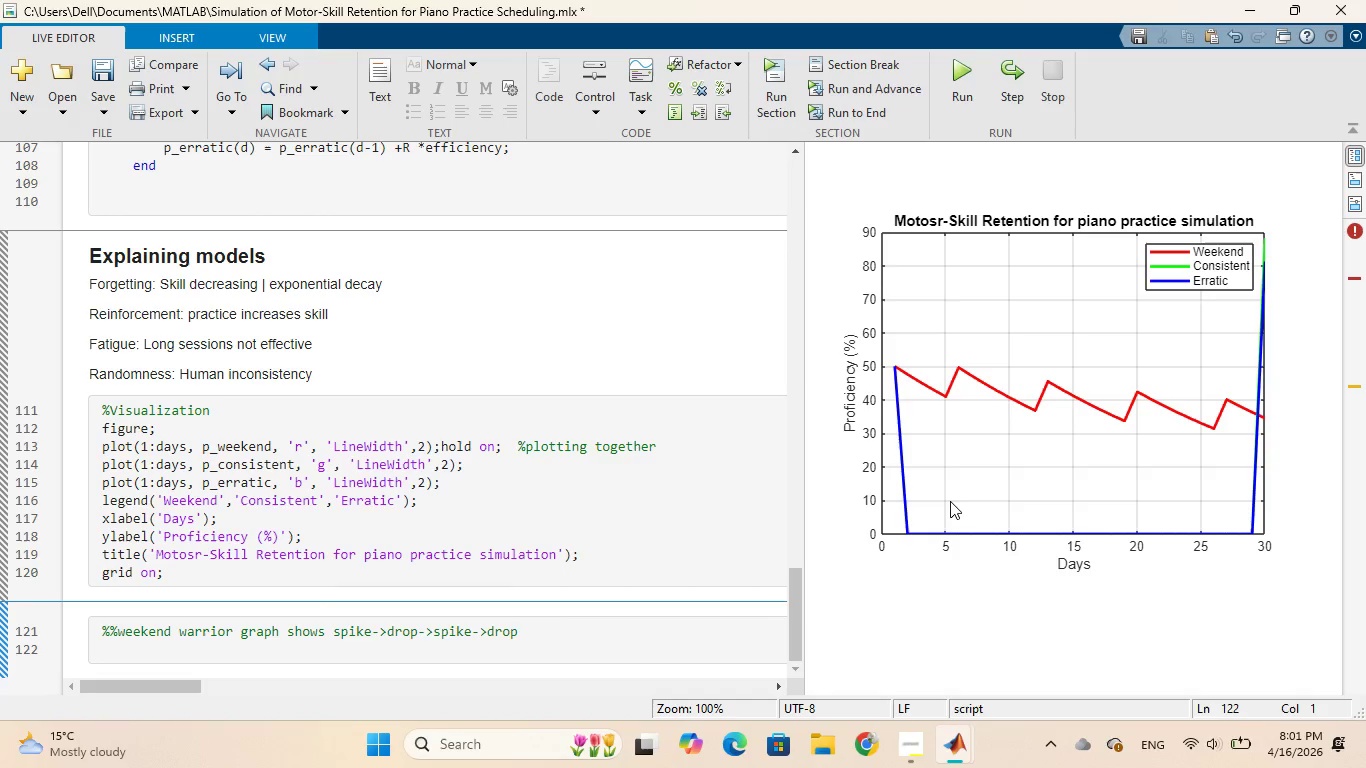 
wait(87.02)
 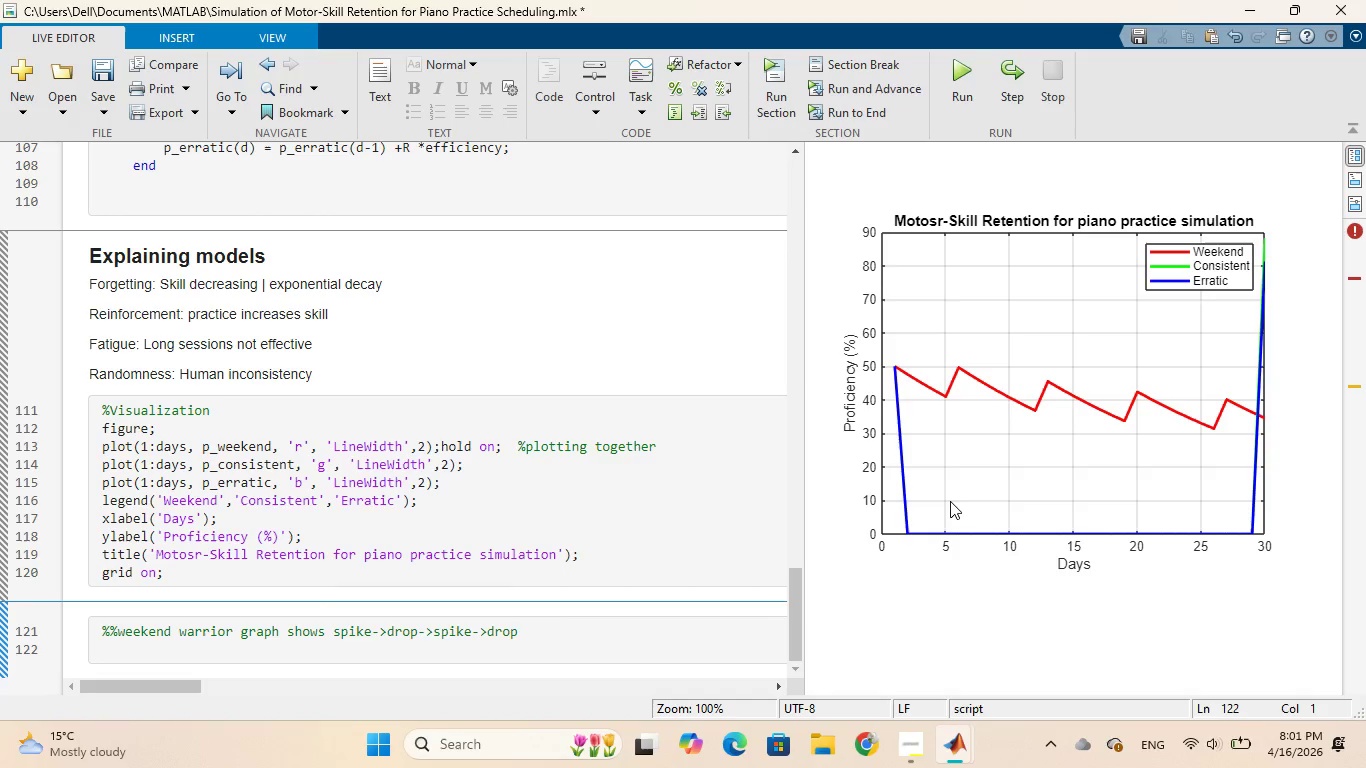 
type(any(isnan)
 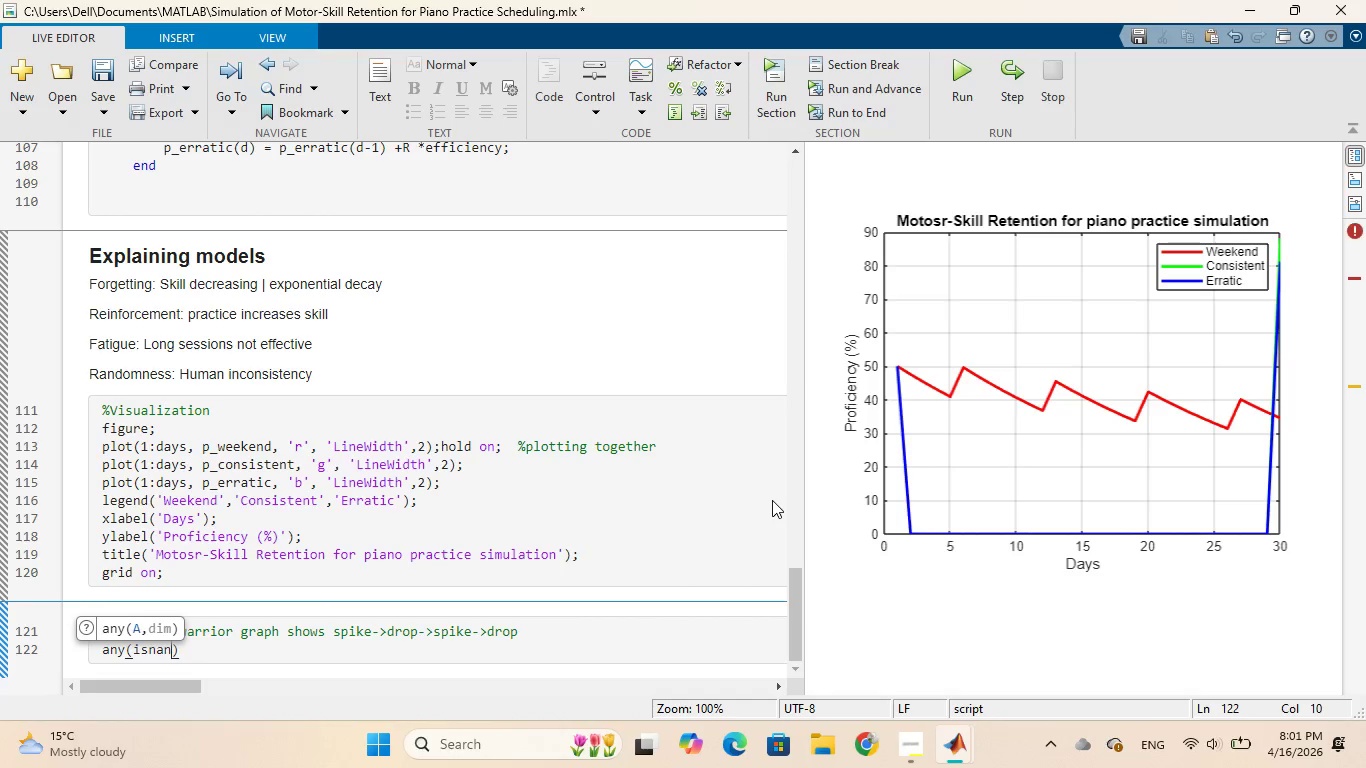 
type((p_consistent)
 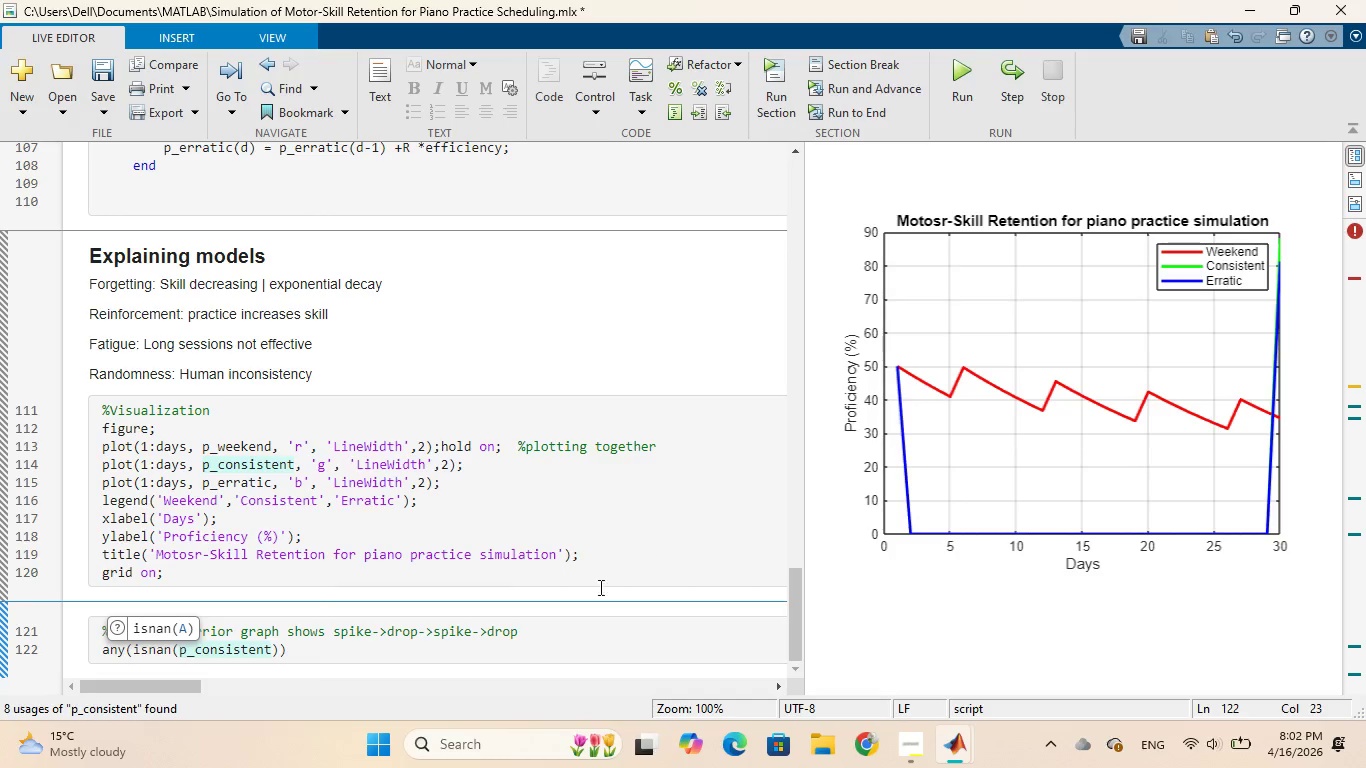 
left_click([350, 654])
 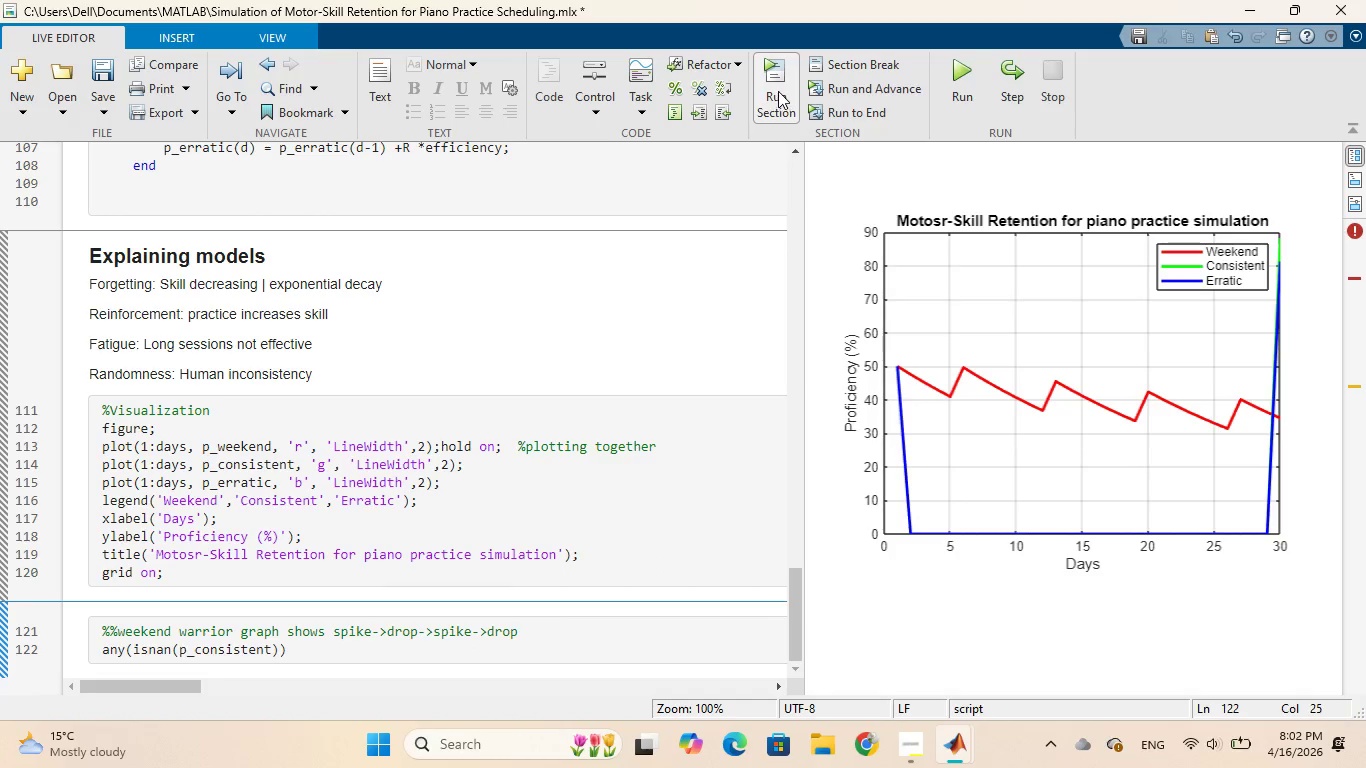 
left_click([778, 90])
 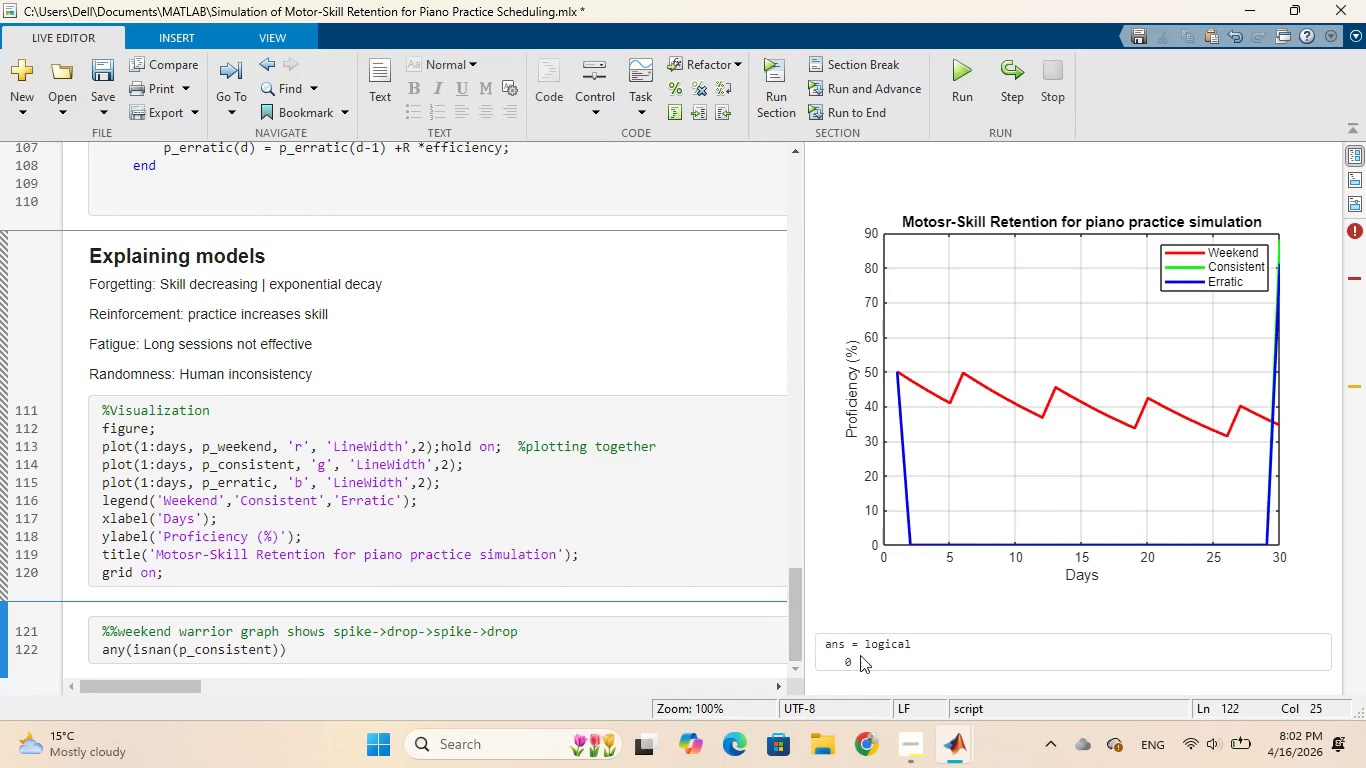 
wait(6.94)
 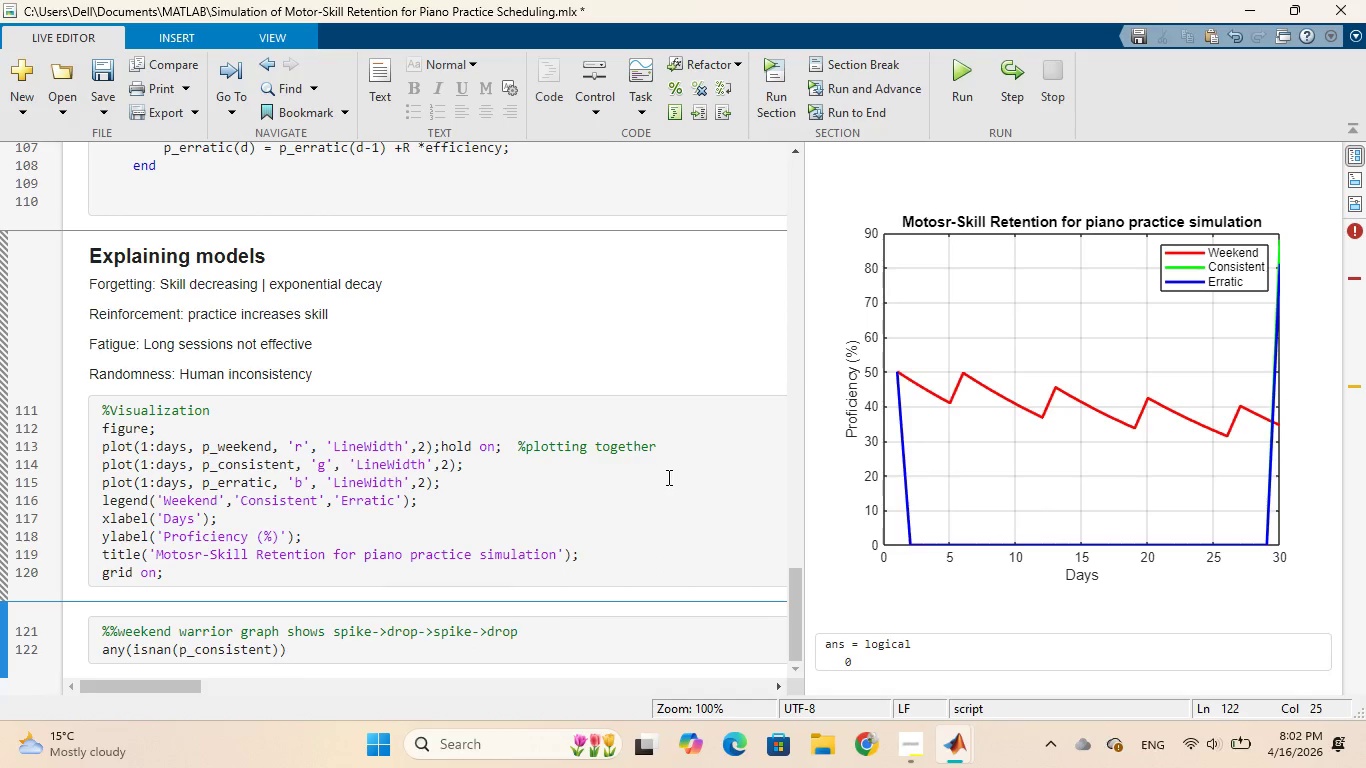 
scroll: coordinate [539, 593], scroll_direction: down, amount: 1.0
 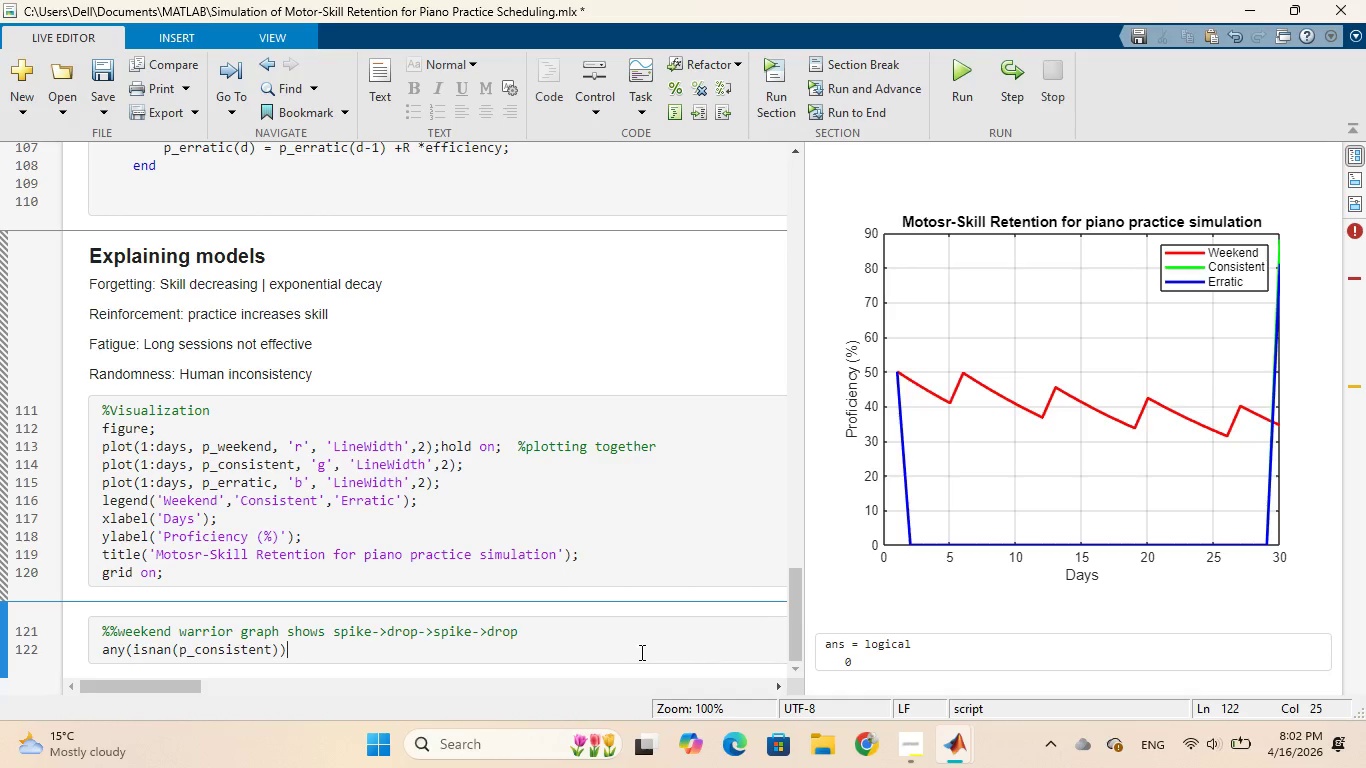 
wait(23.96)
 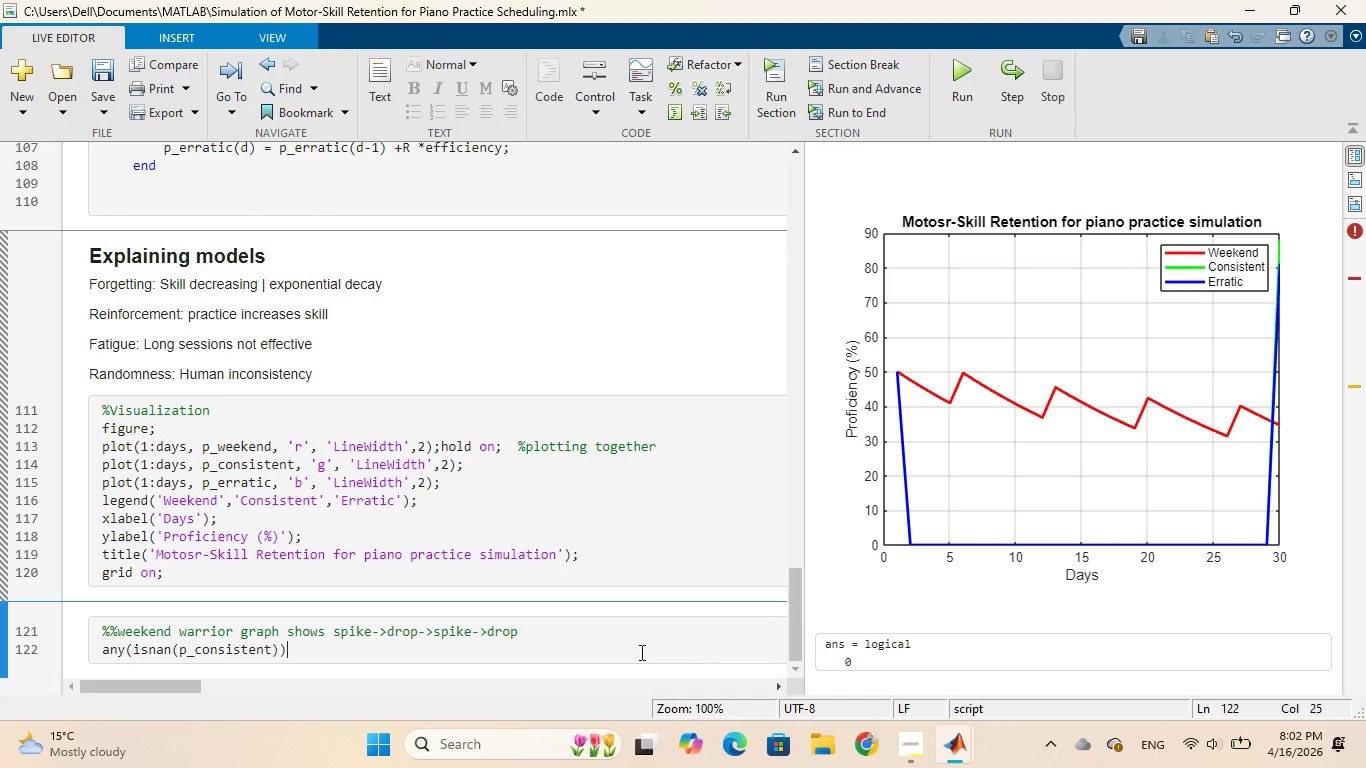 
key(Enter)
 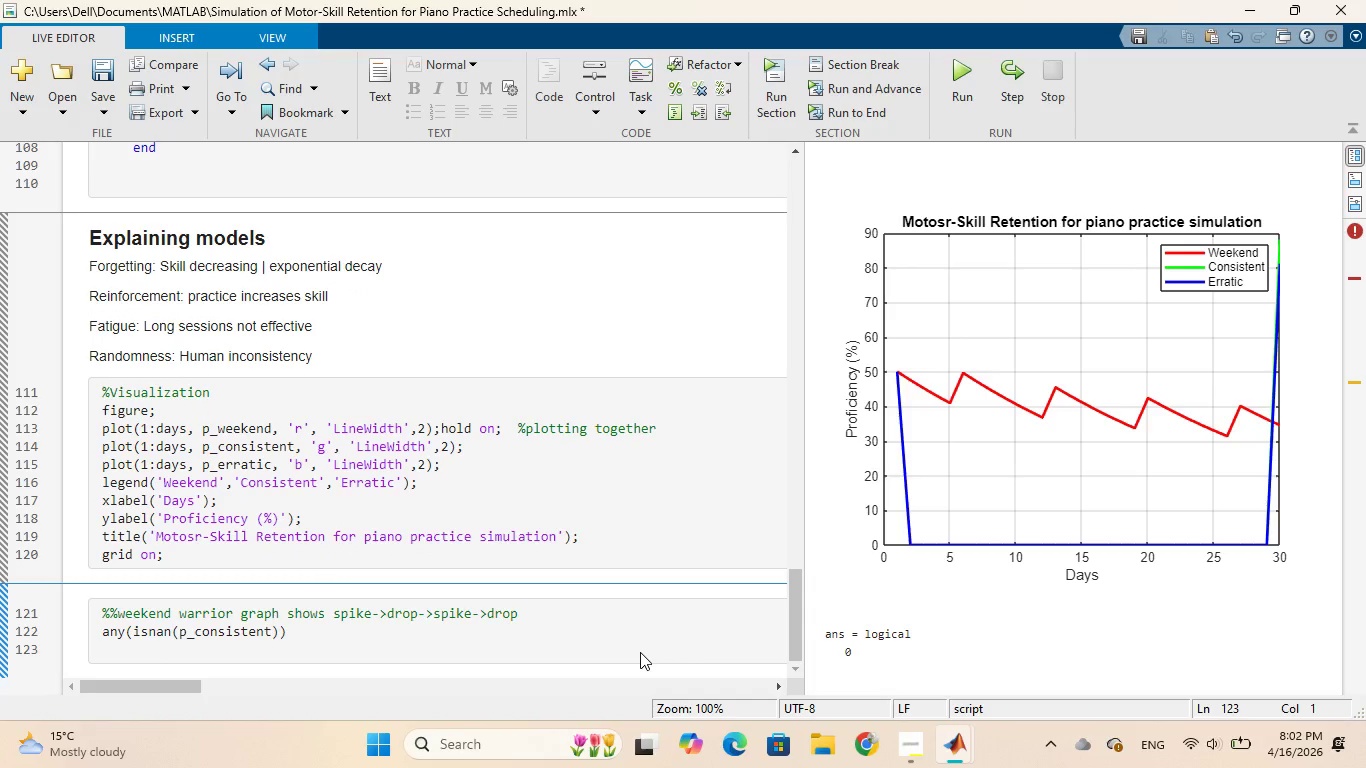 
type(disp()
 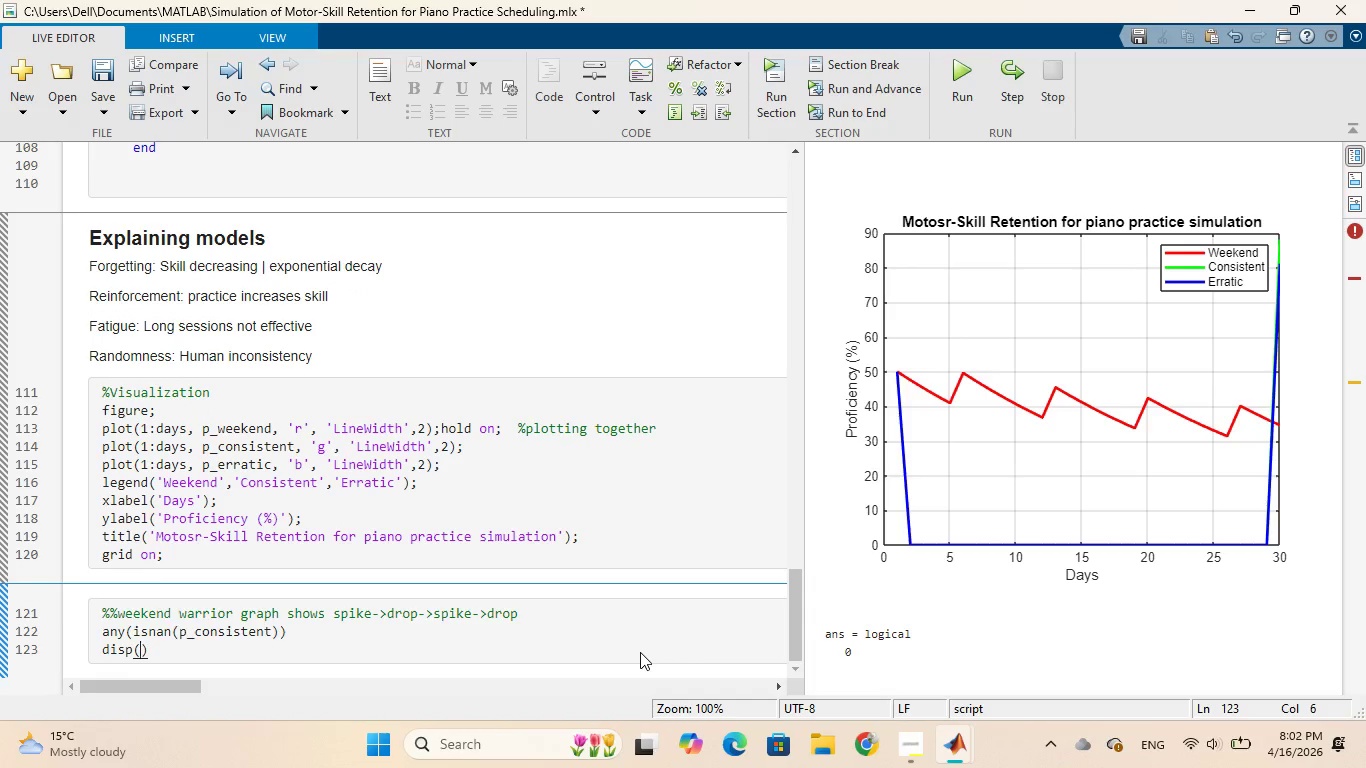 
type(p_consistent)
 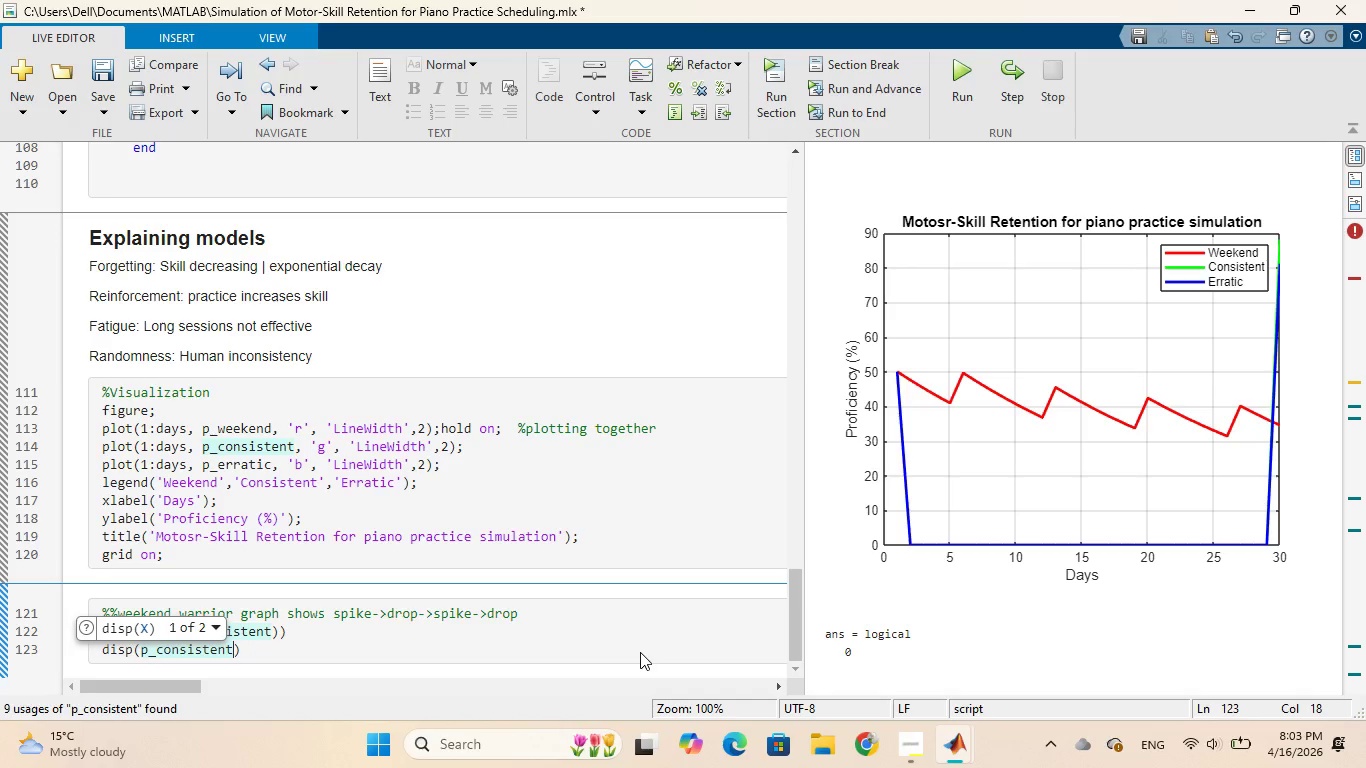 
type((end-5)
 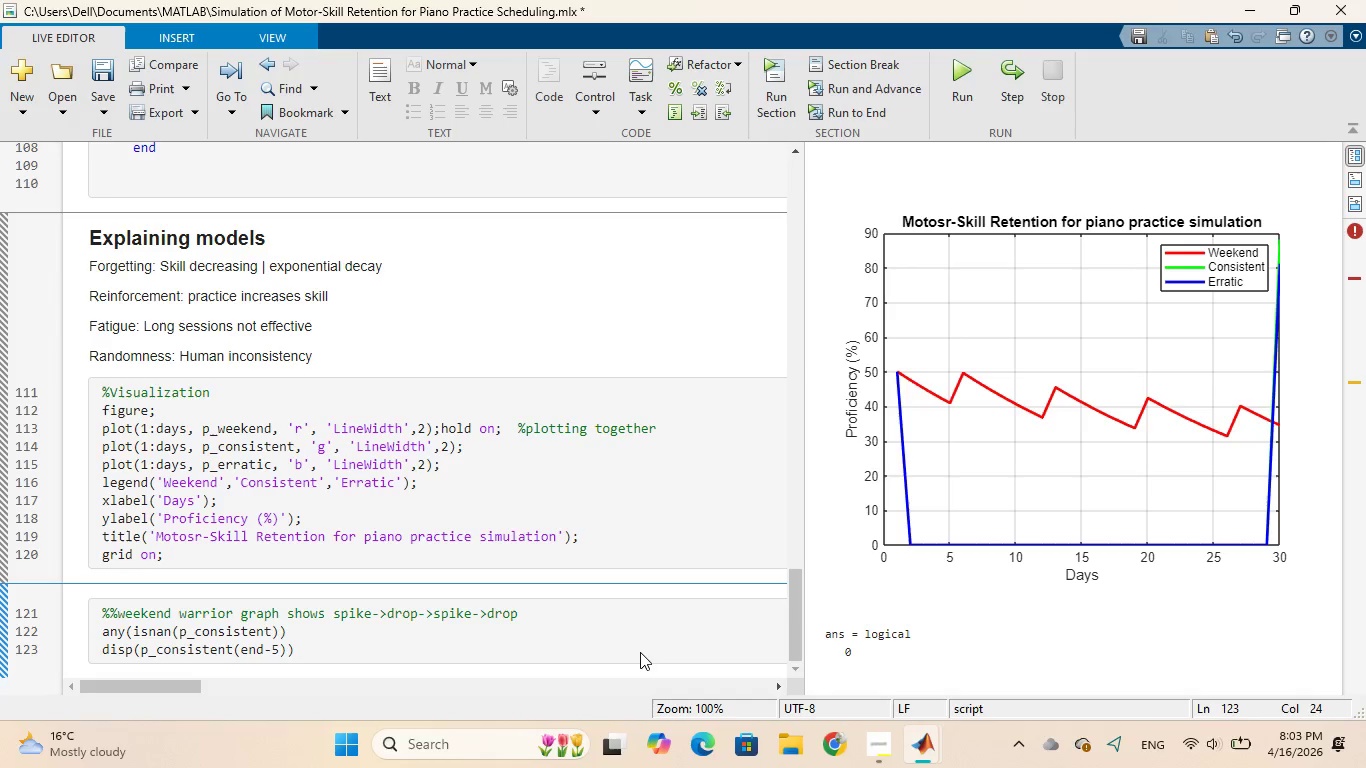 
type(:end)
 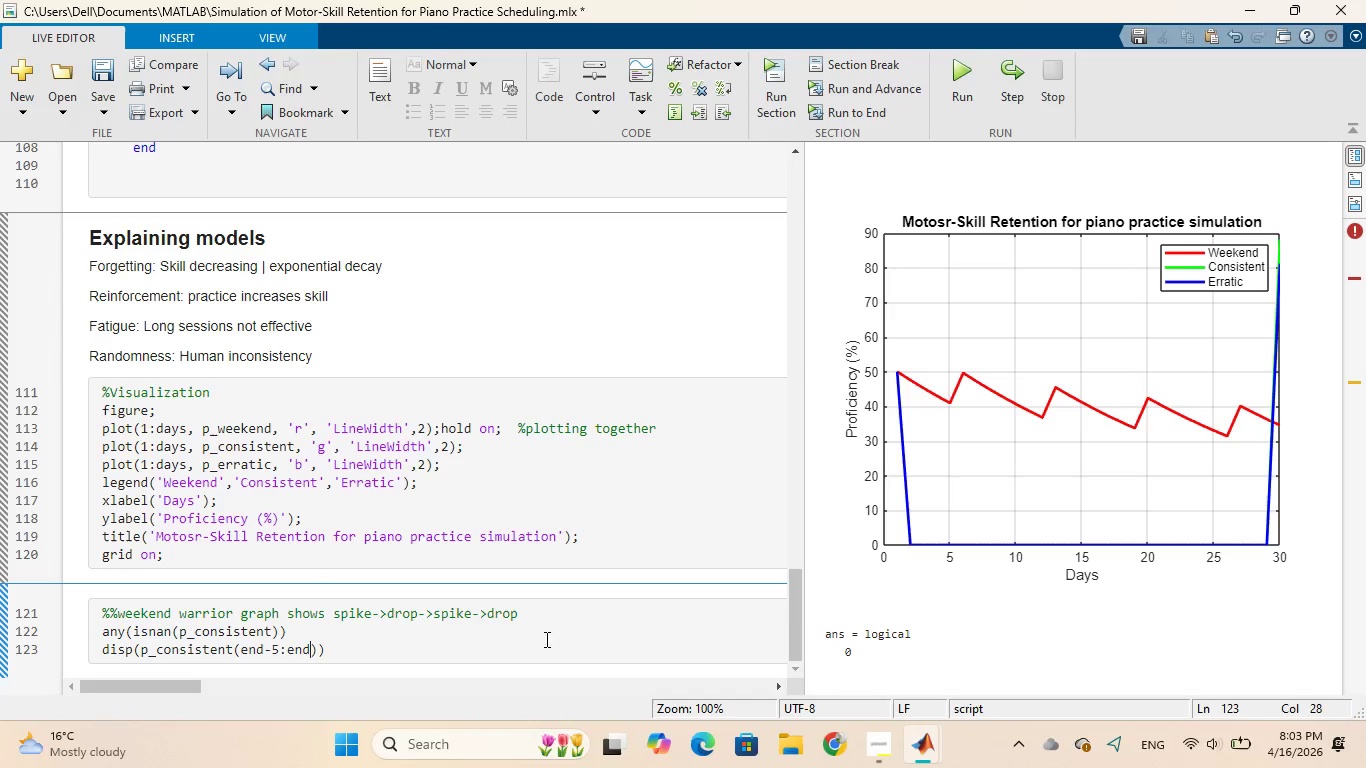 
left_click([479, 640])
 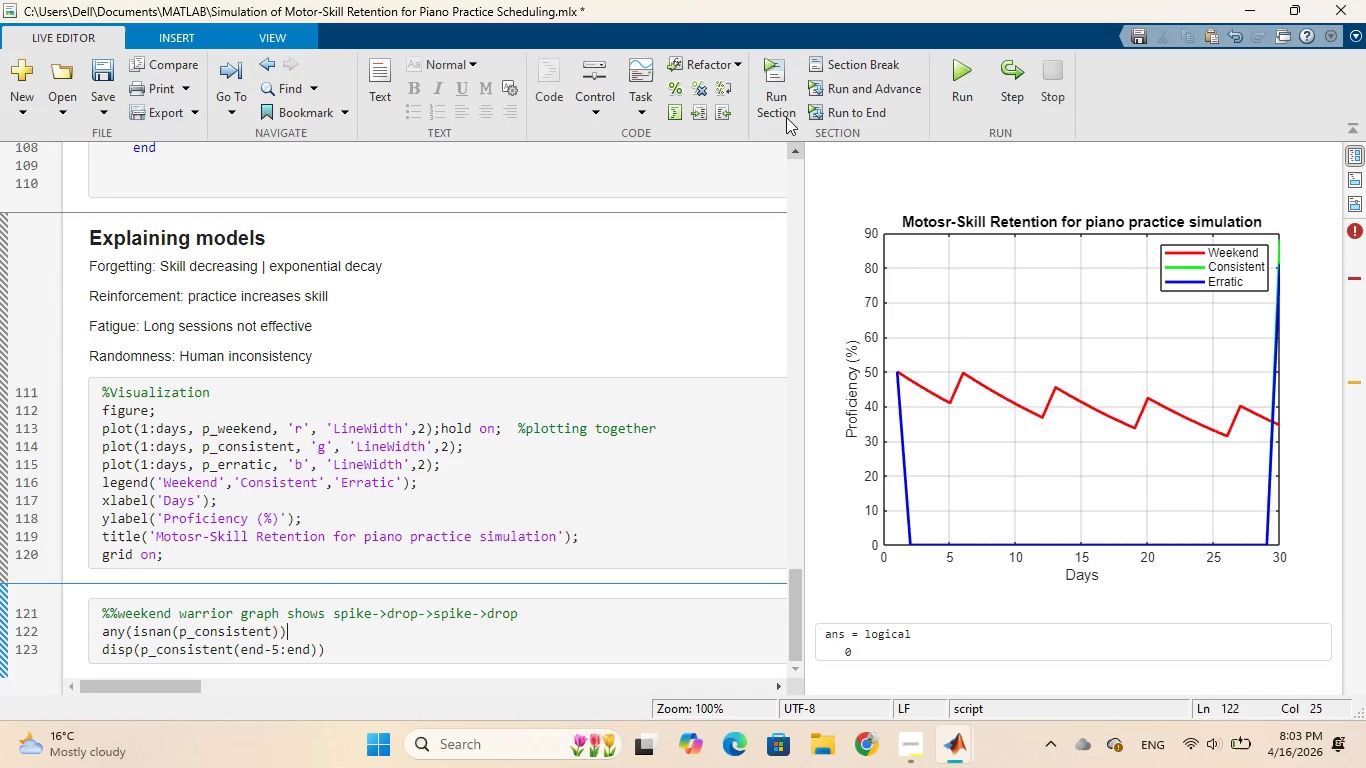 
left_click([776, 79])
 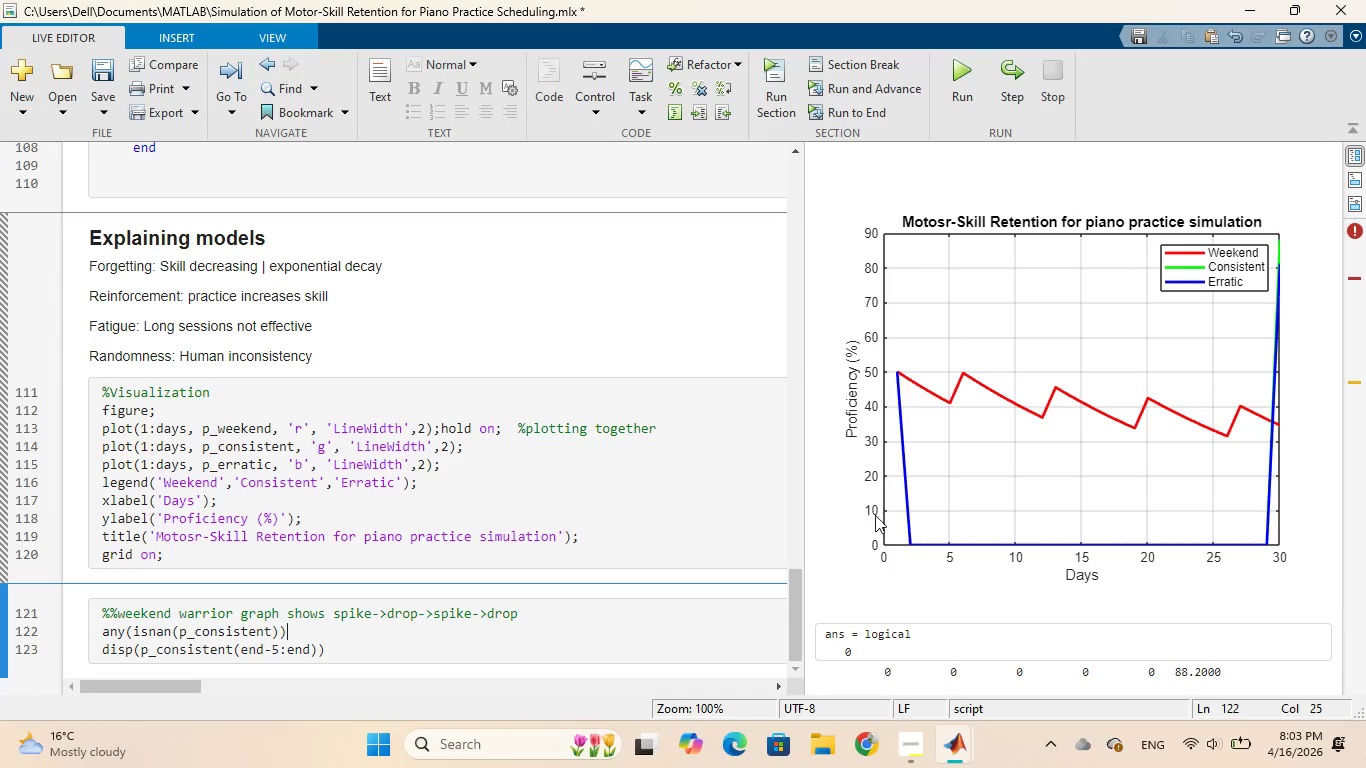 
scroll: coordinate [1170, 601], scroll_direction: down, amount: 5.0
 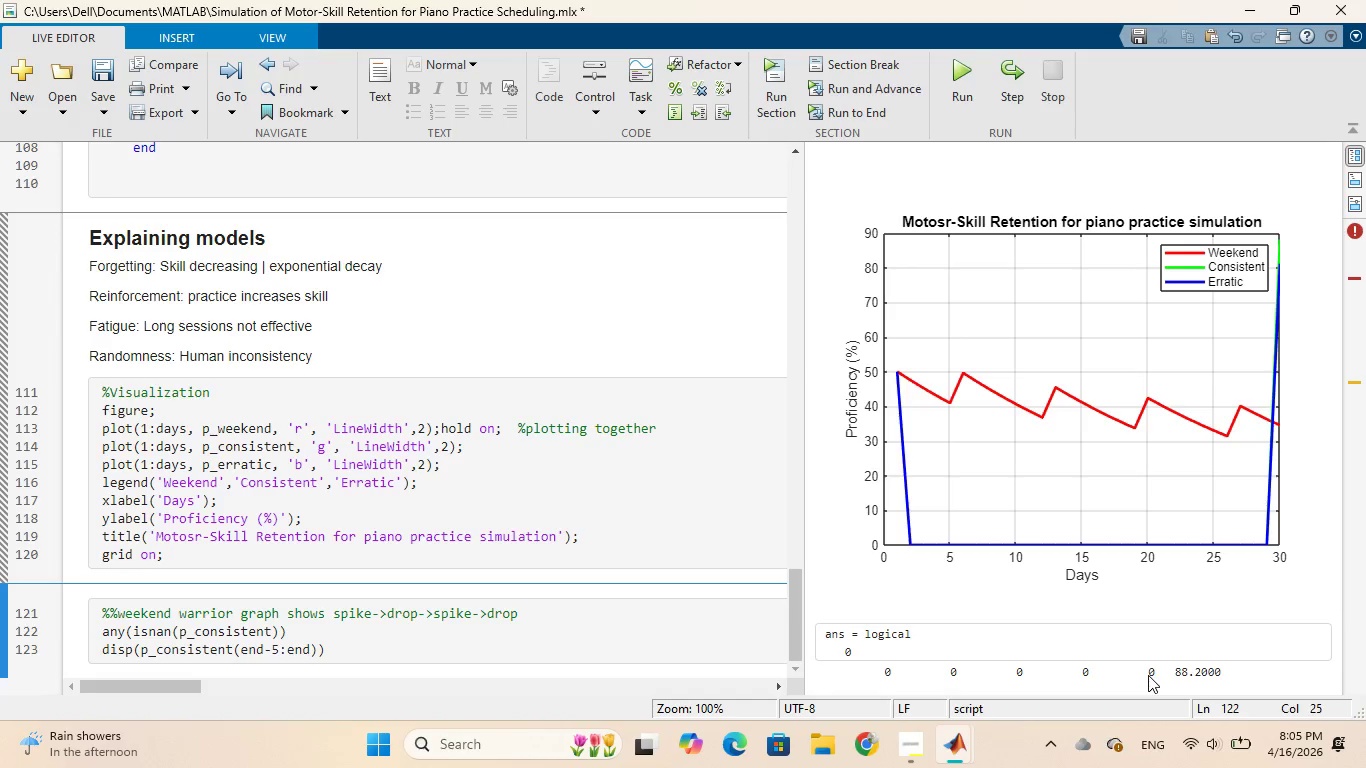 
wait(126.25)
 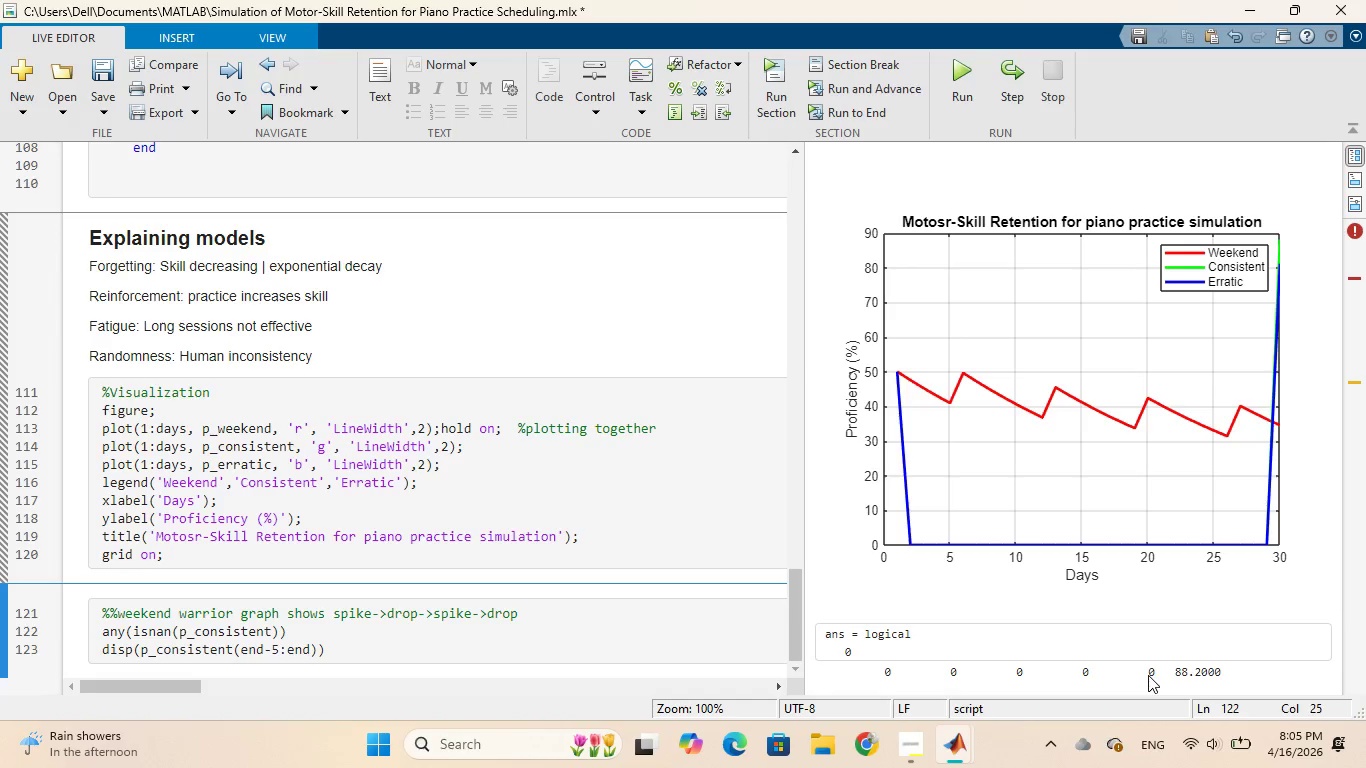 
scroll: coordinate [498, 475], scroll_direction: up, amount: 6.0
 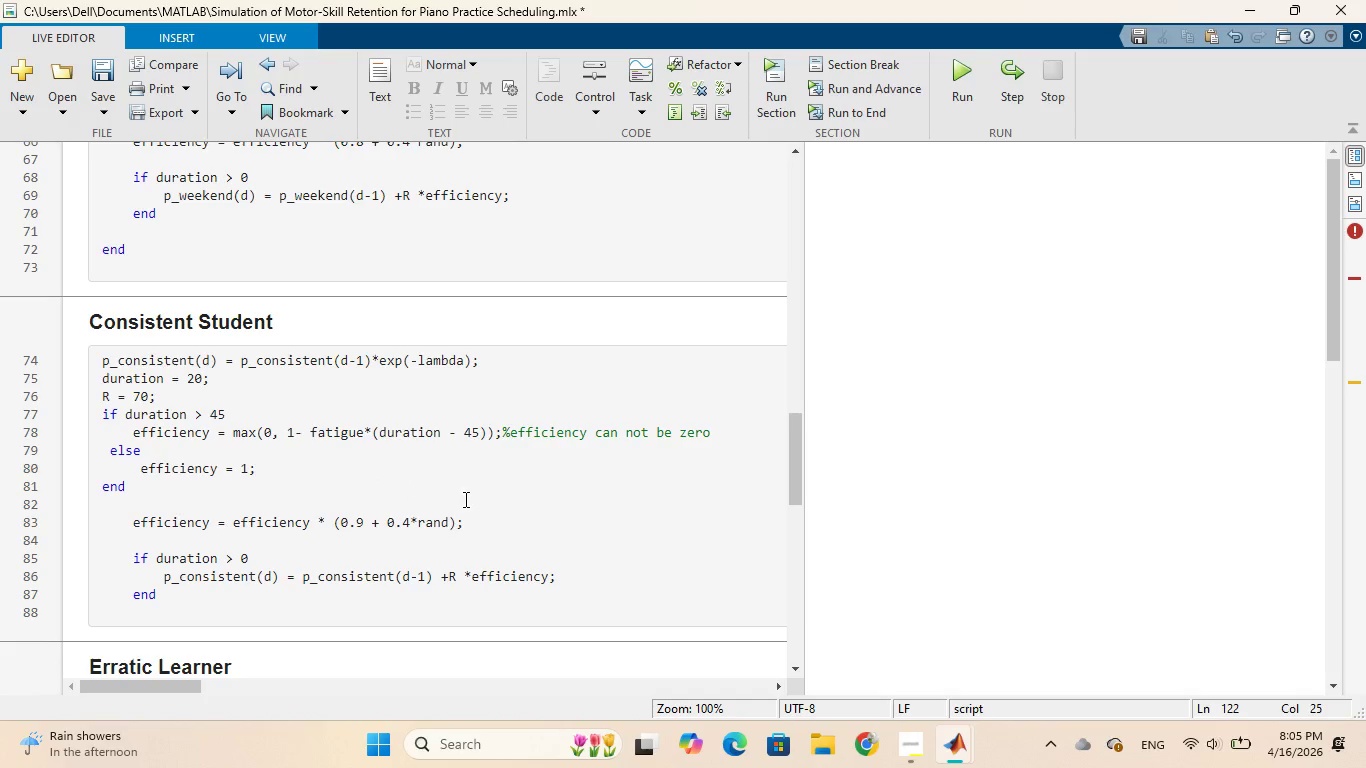 
wait(27.49)
 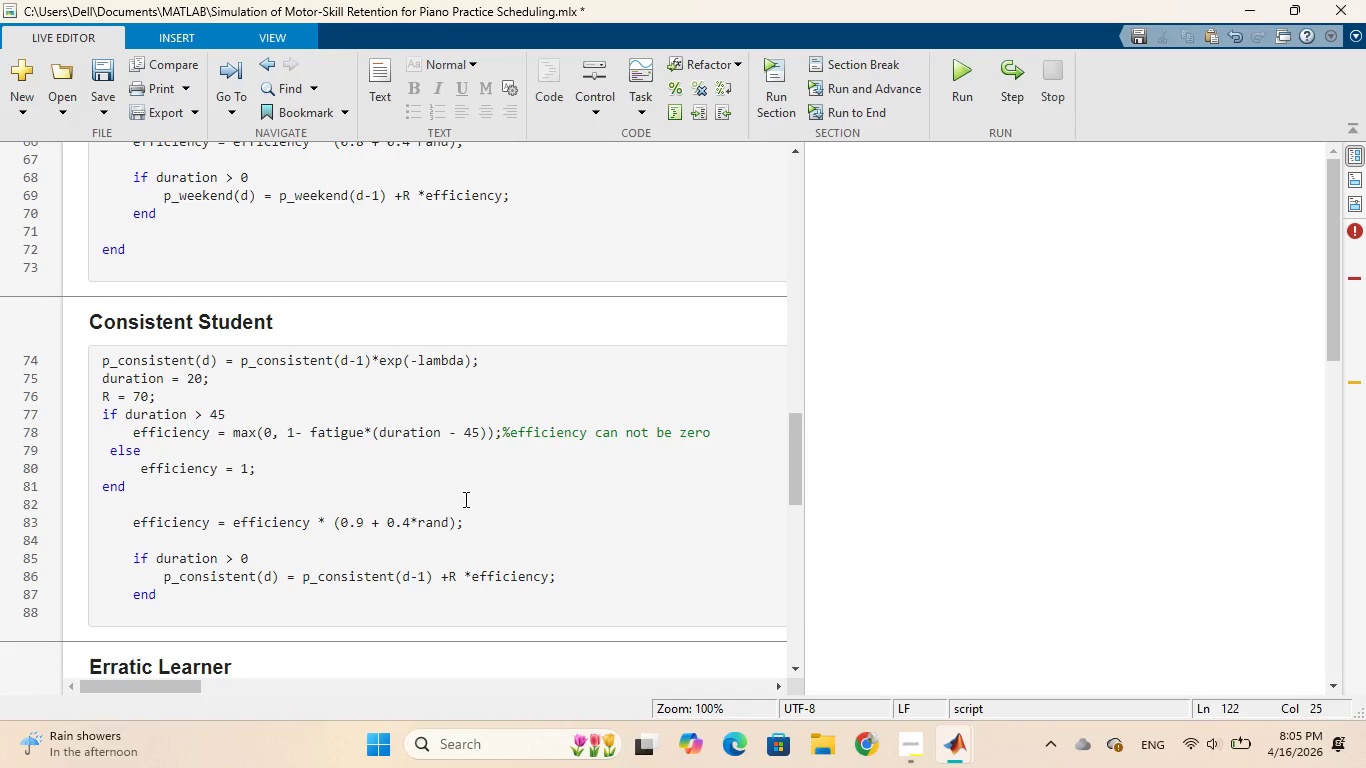 
scroll: coordinate [464, 503], scroll_direction: down, amount: 1.0
 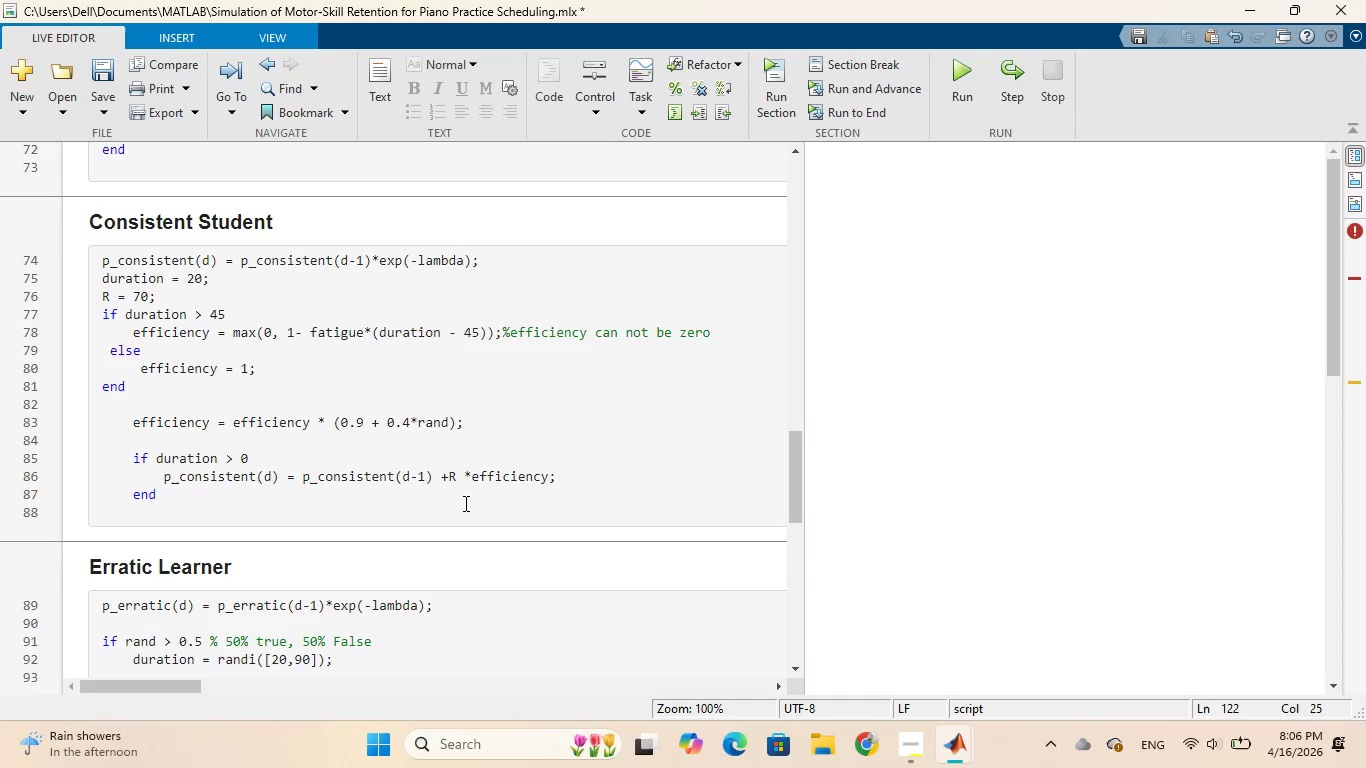 
wait(19.84)
 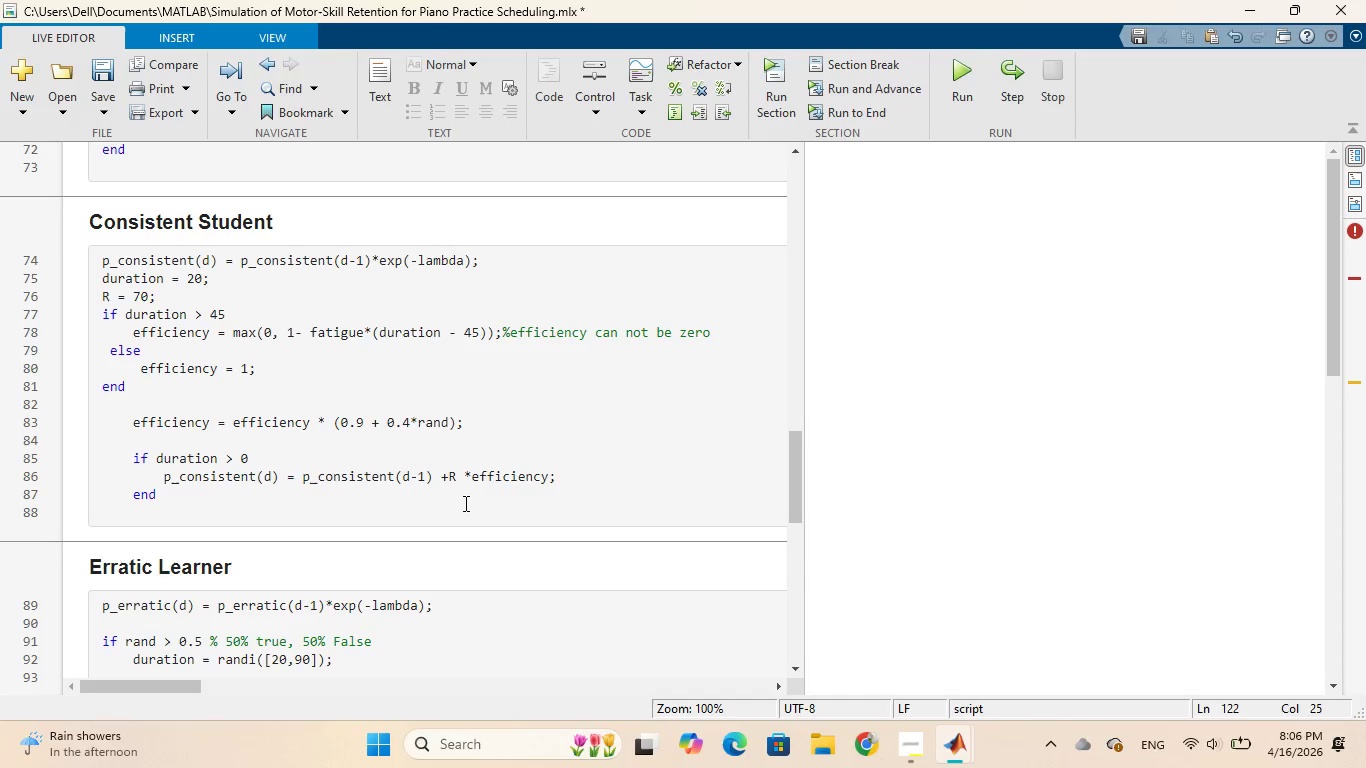 
mouse_move([172, 355])
 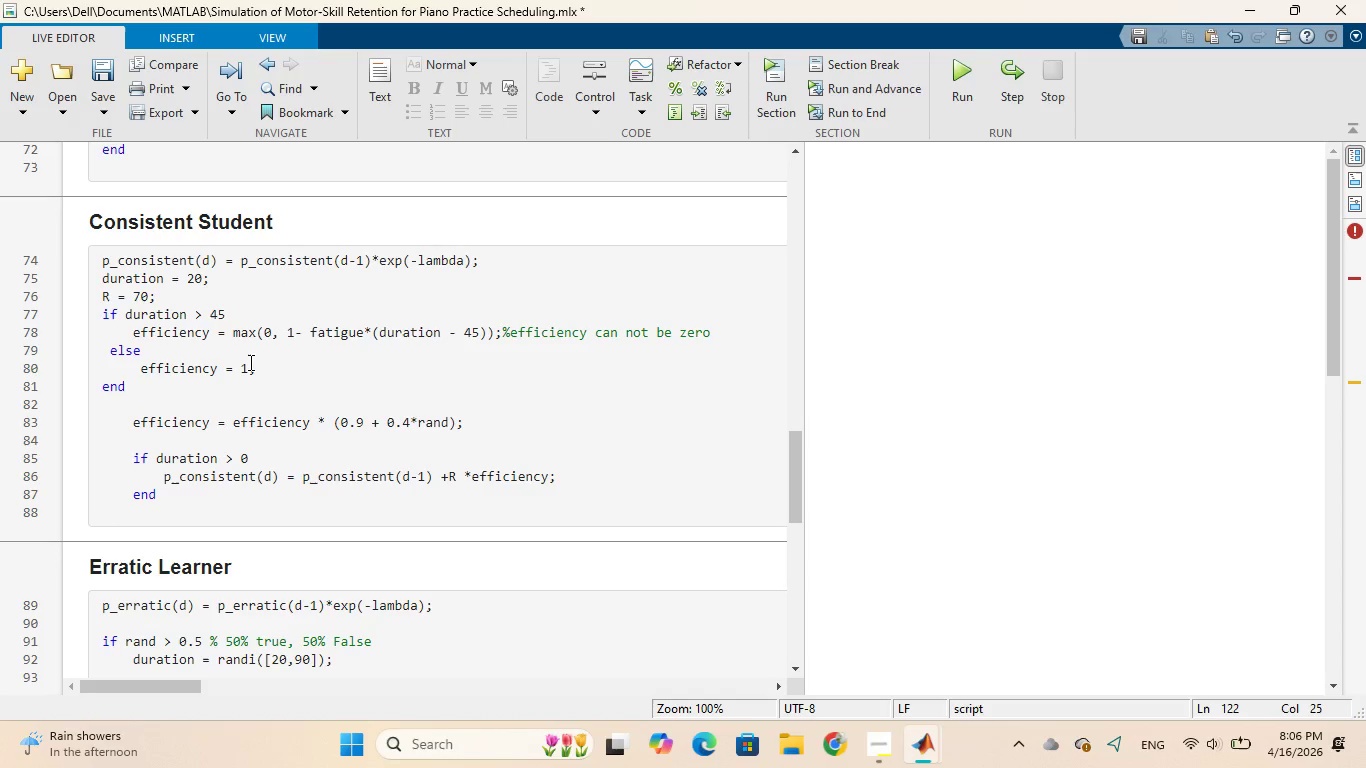 
wait(10.56)
 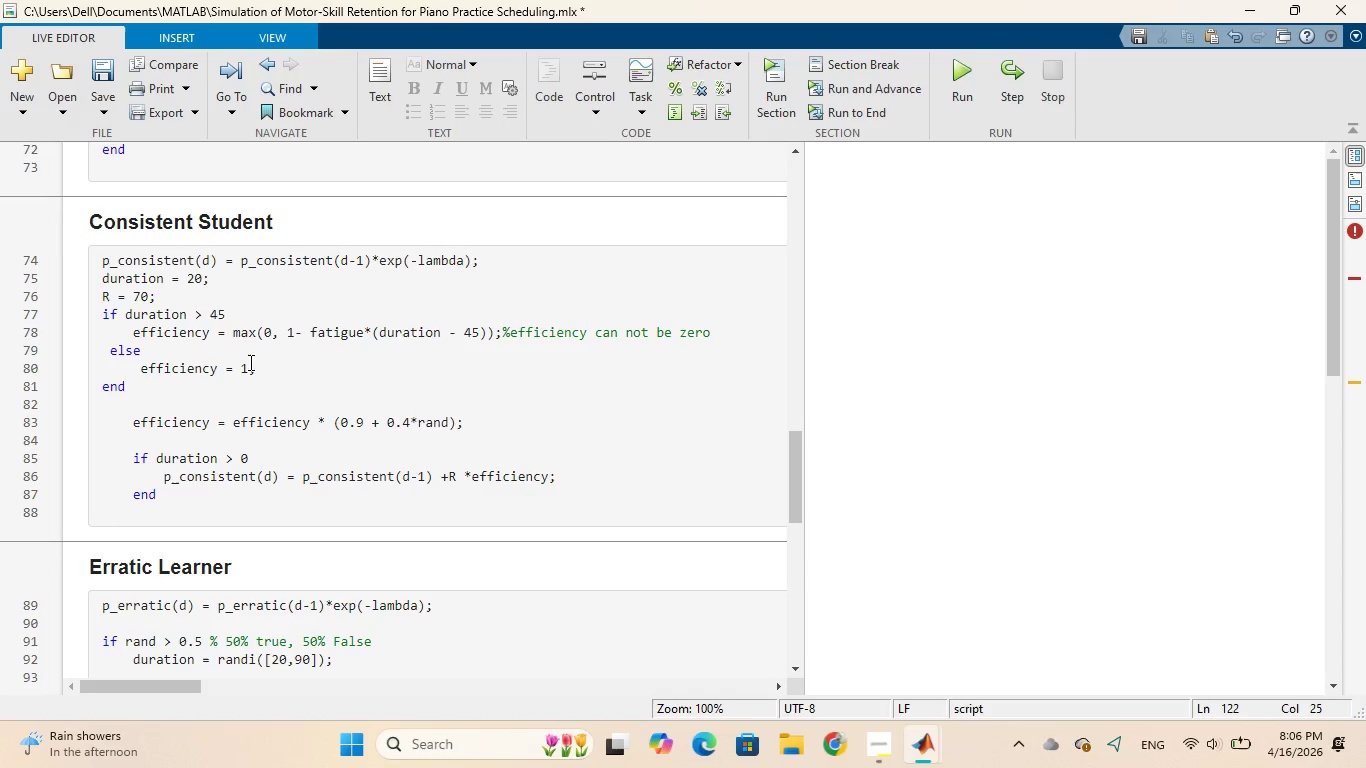 
scroll: coordinate [248, 324], scroll_direction: up, amount: 1.0
 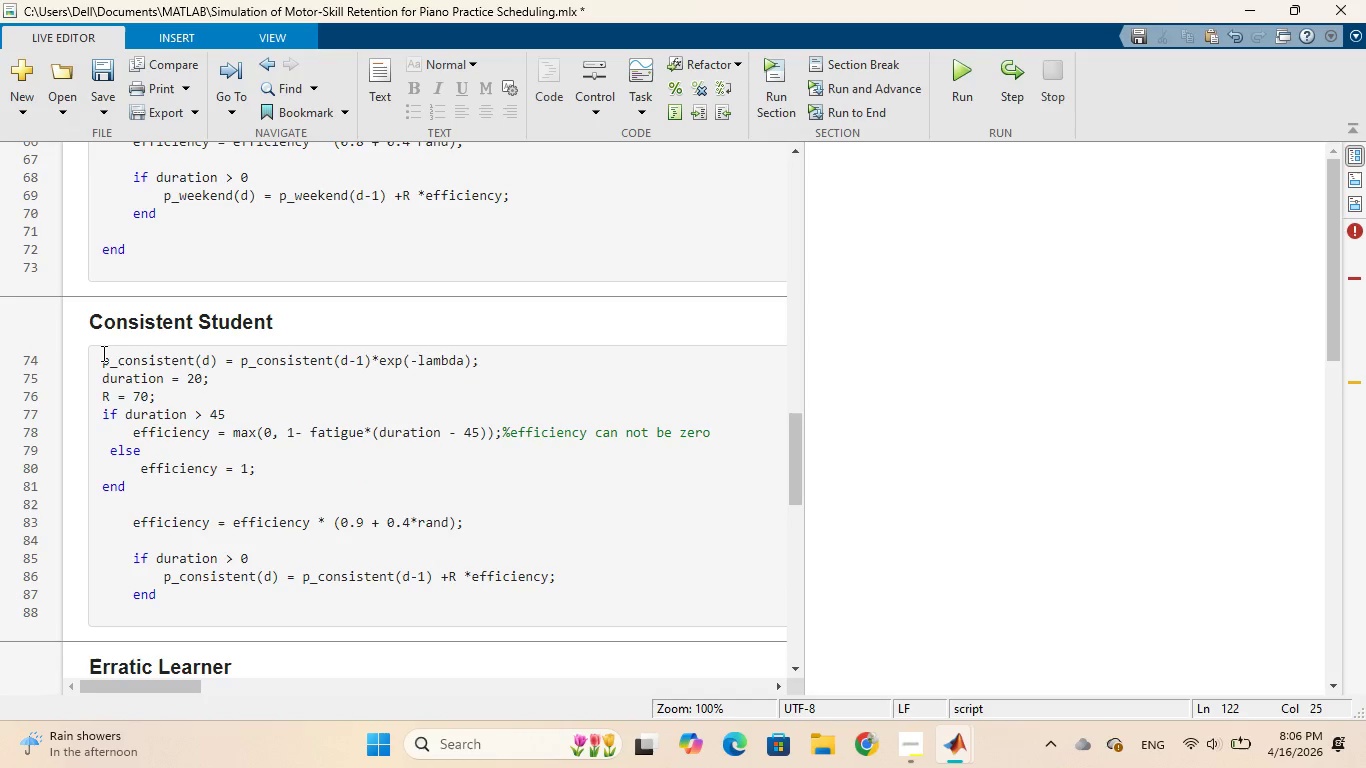 
left_click([102, 353])
 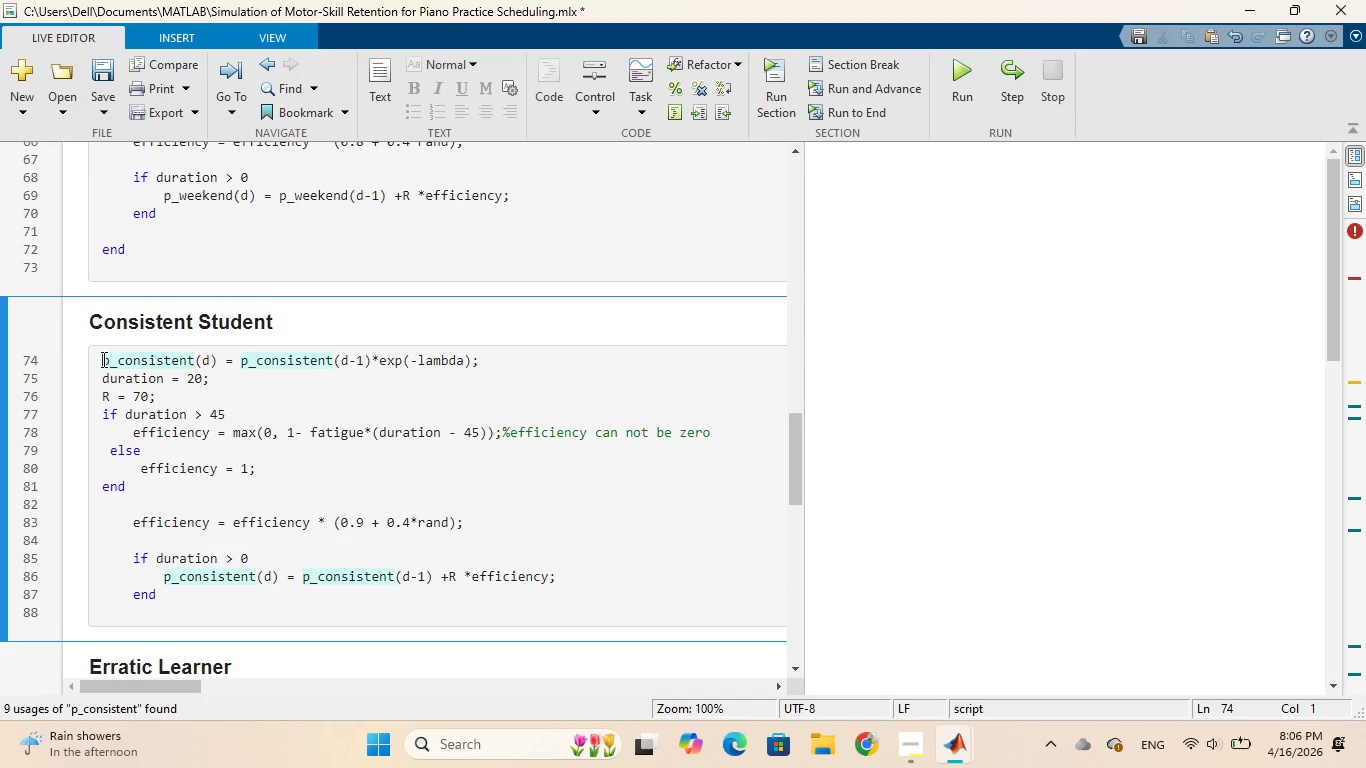 
left_click([102, 359])
 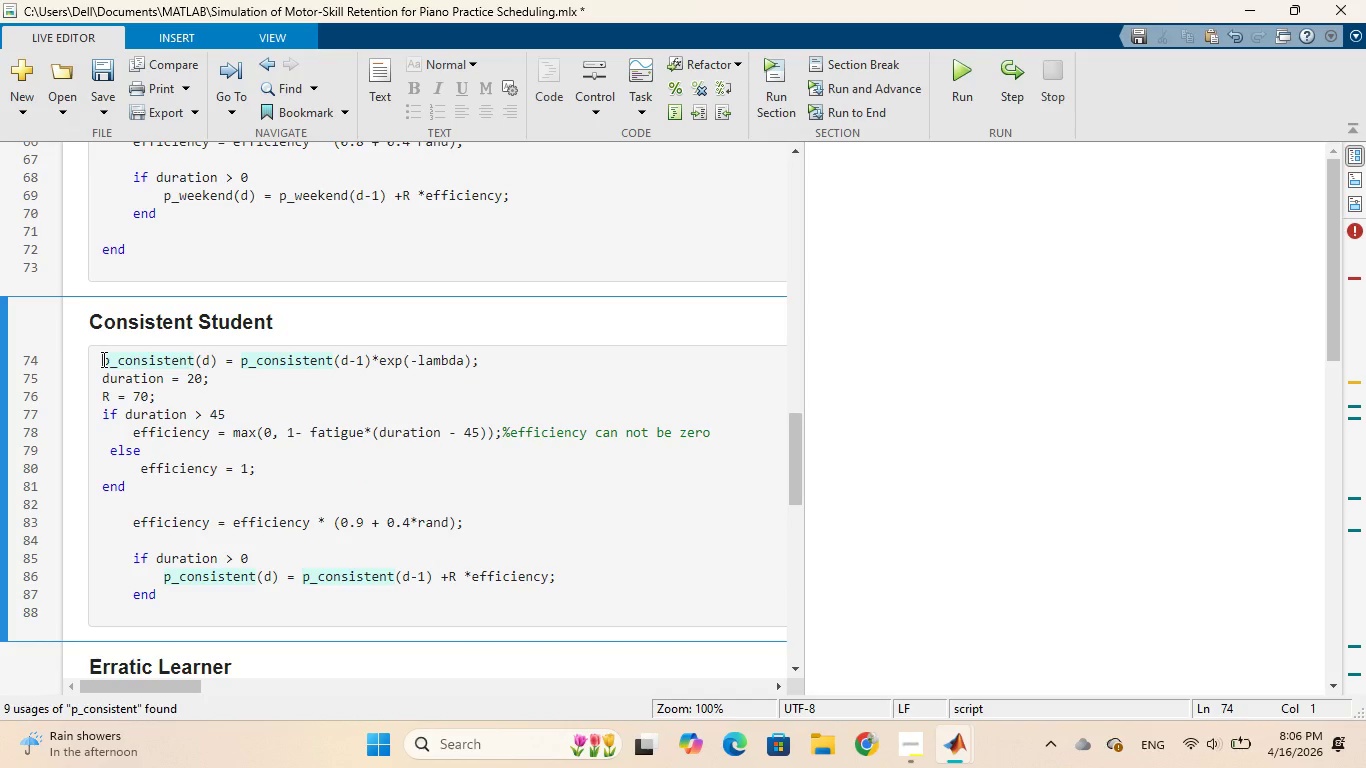 
key(Enter)
 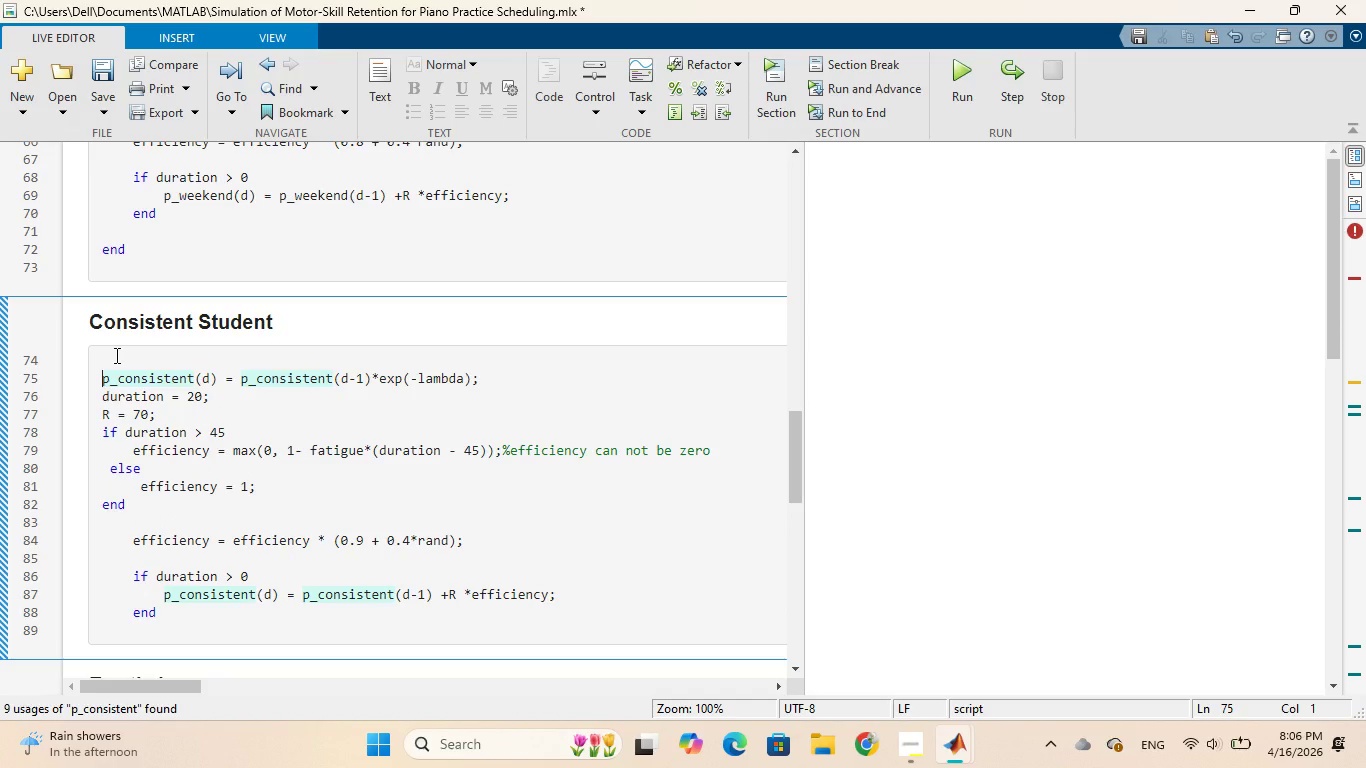 
left_click([115, 355])
 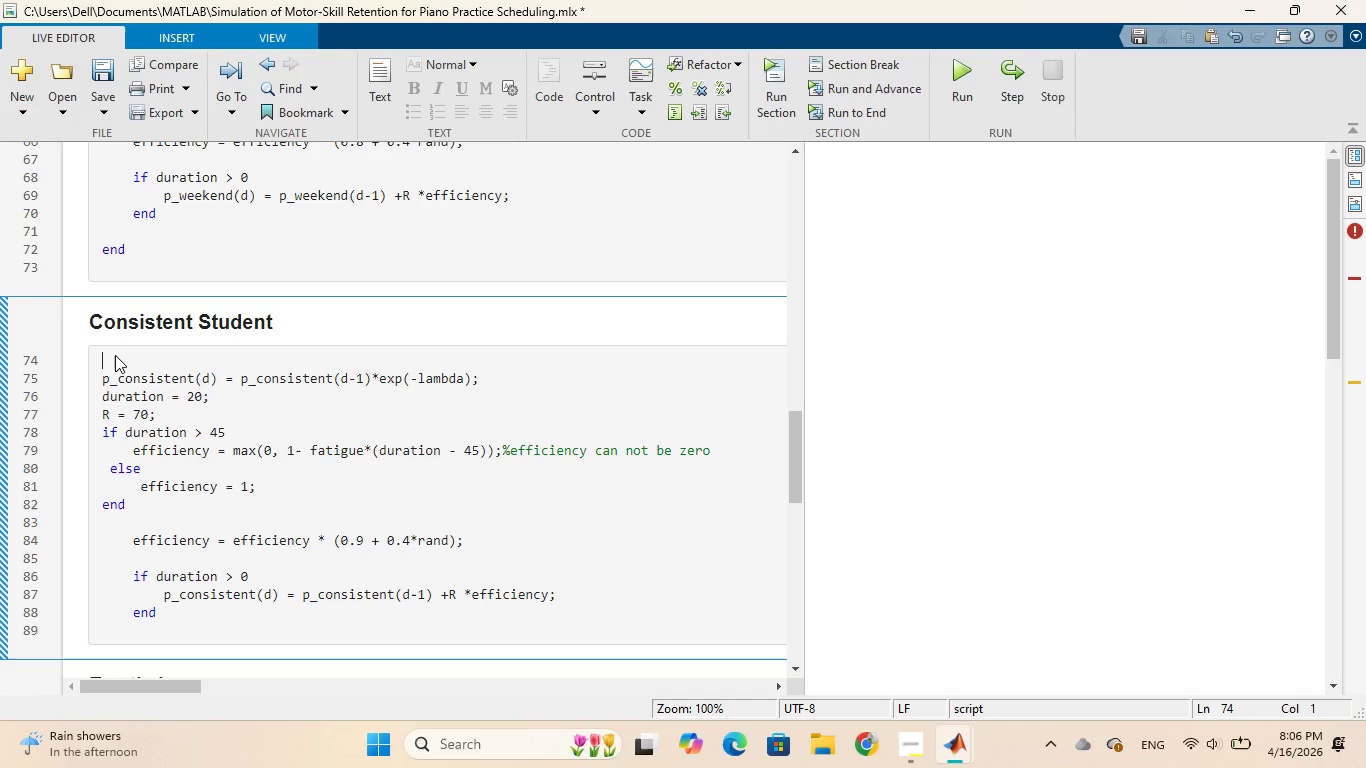 
type(for d=2:days)
 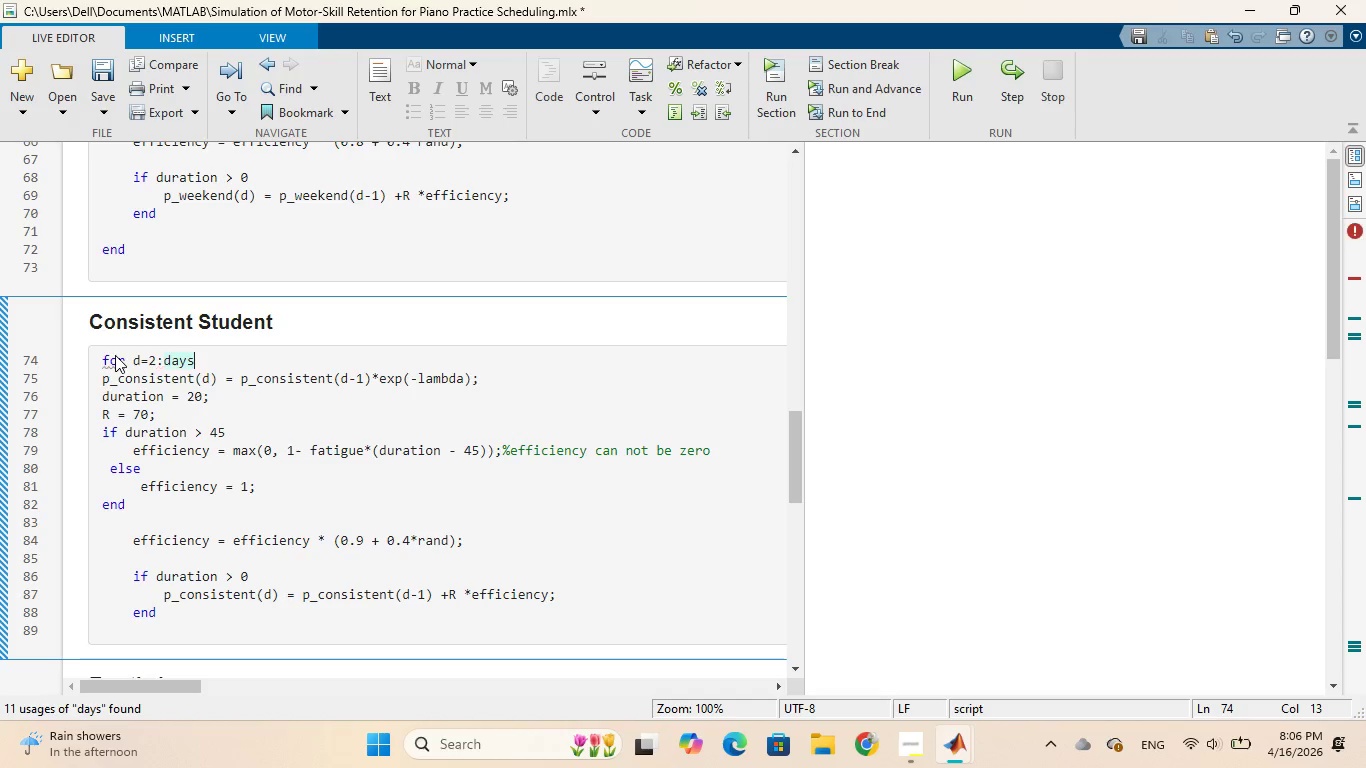 
wait(7.56)
 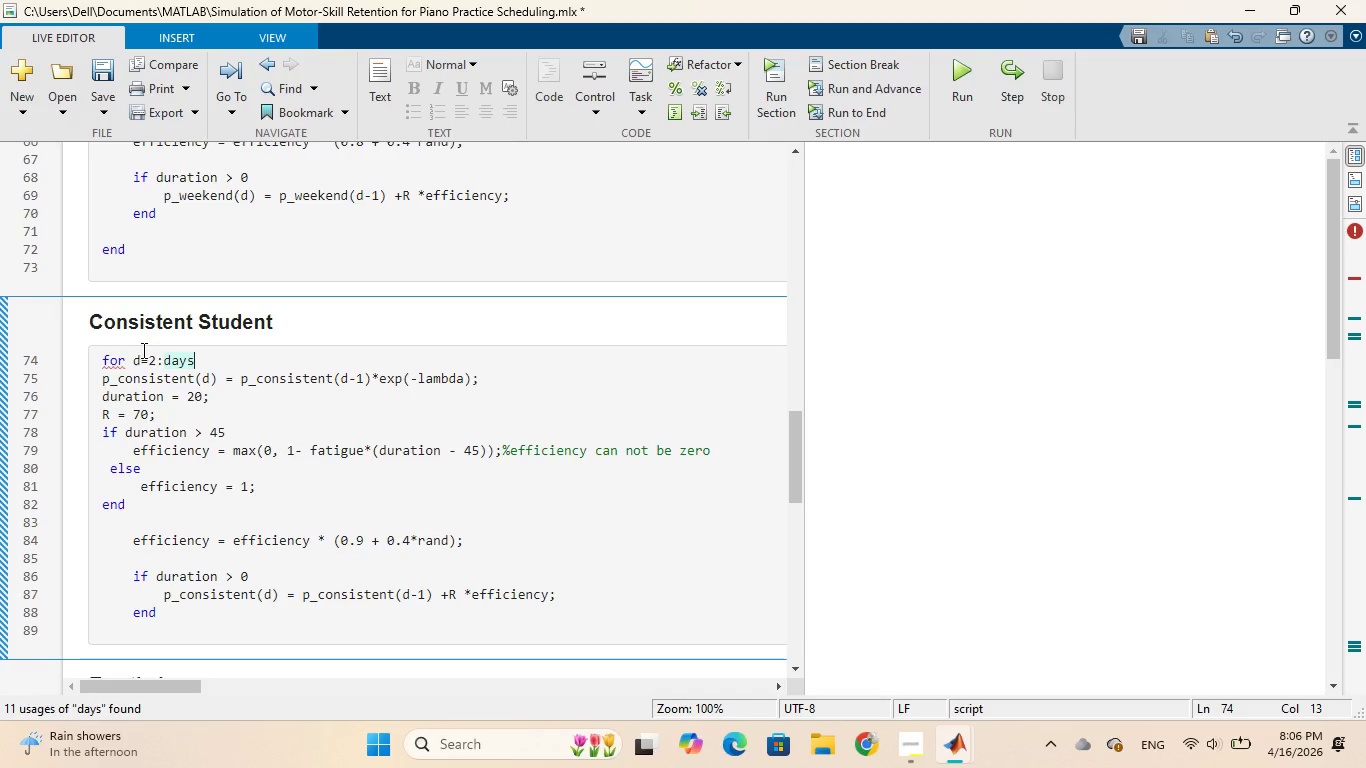 
left_click([208, 354])
 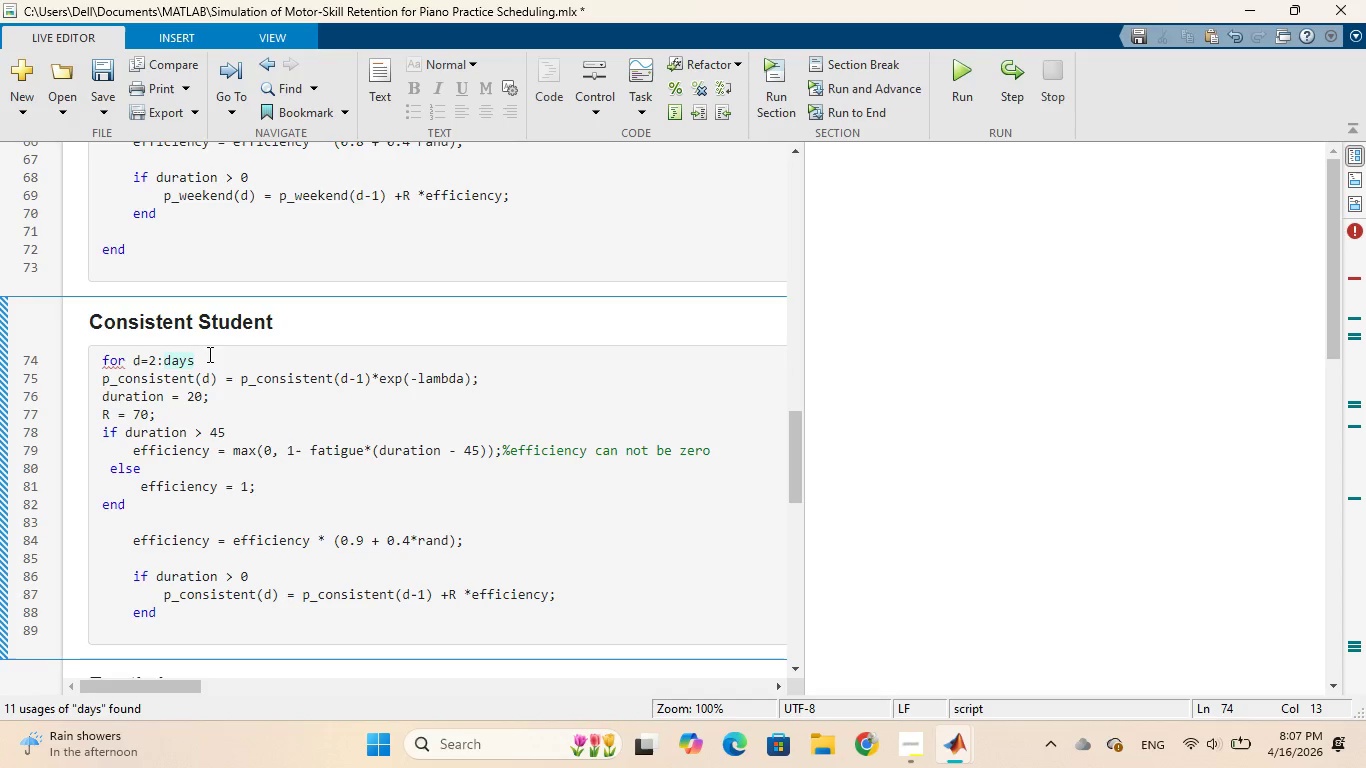 
key(Enter)
 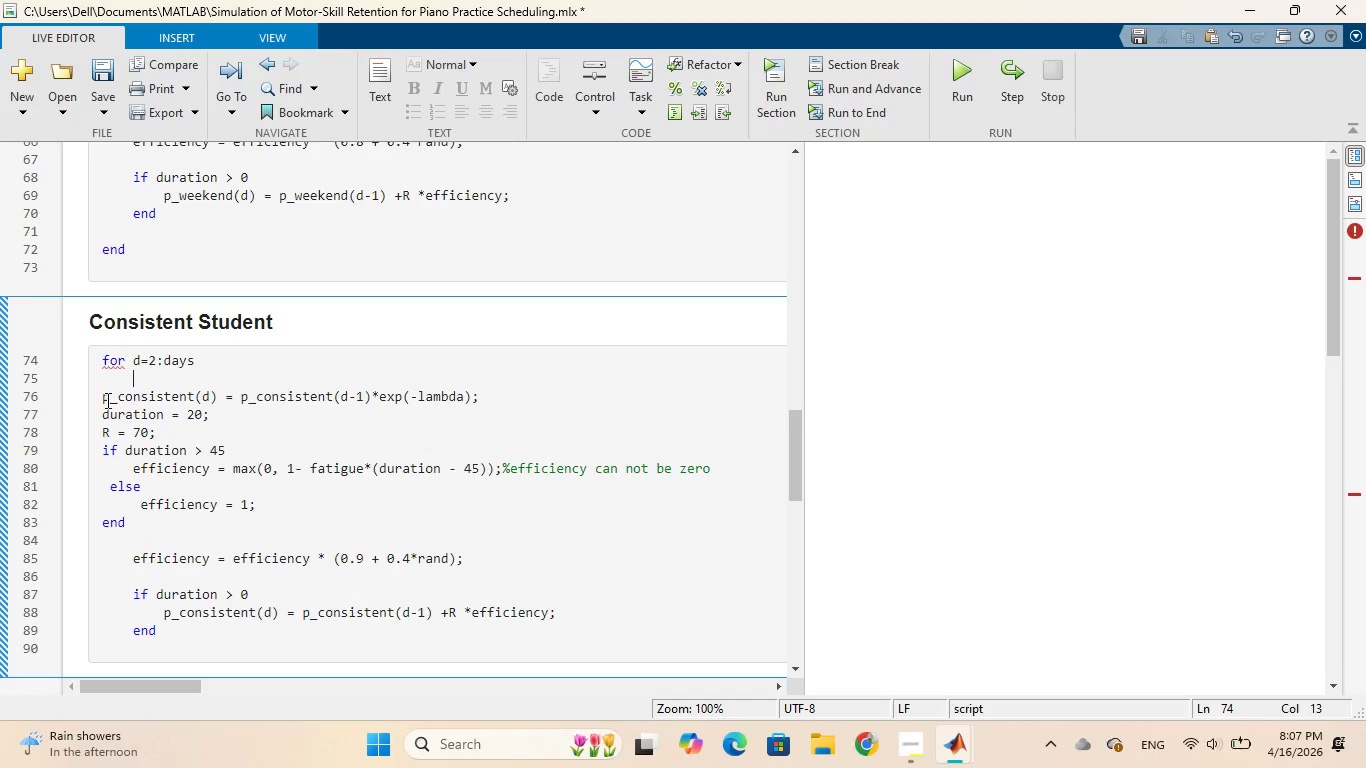 
left_click_drag(start_coordinate=[99, 398], to_coordinate=[482, 397])
 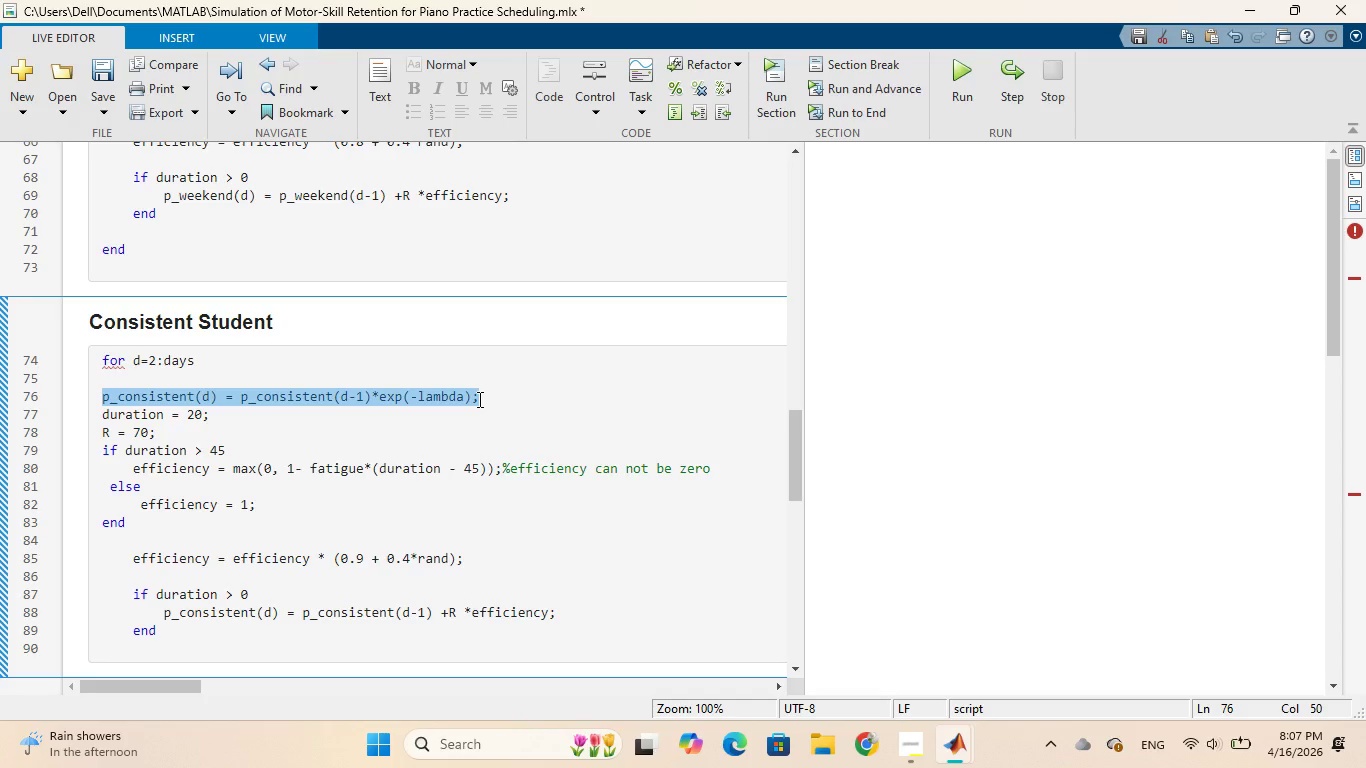 
key(ArrowRight)
 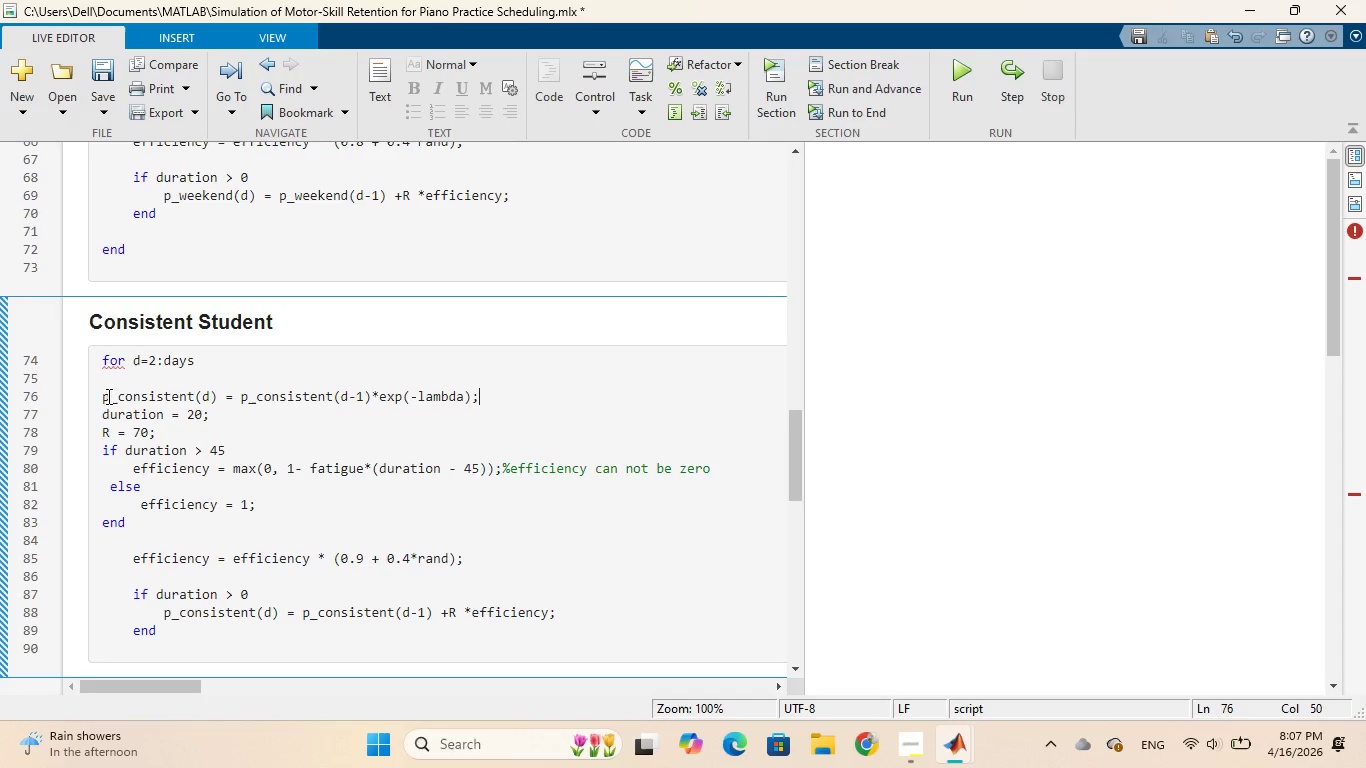 
left_click_drag(start_coordinate=[101, 396], to_coordinate=[480, 400])
 